 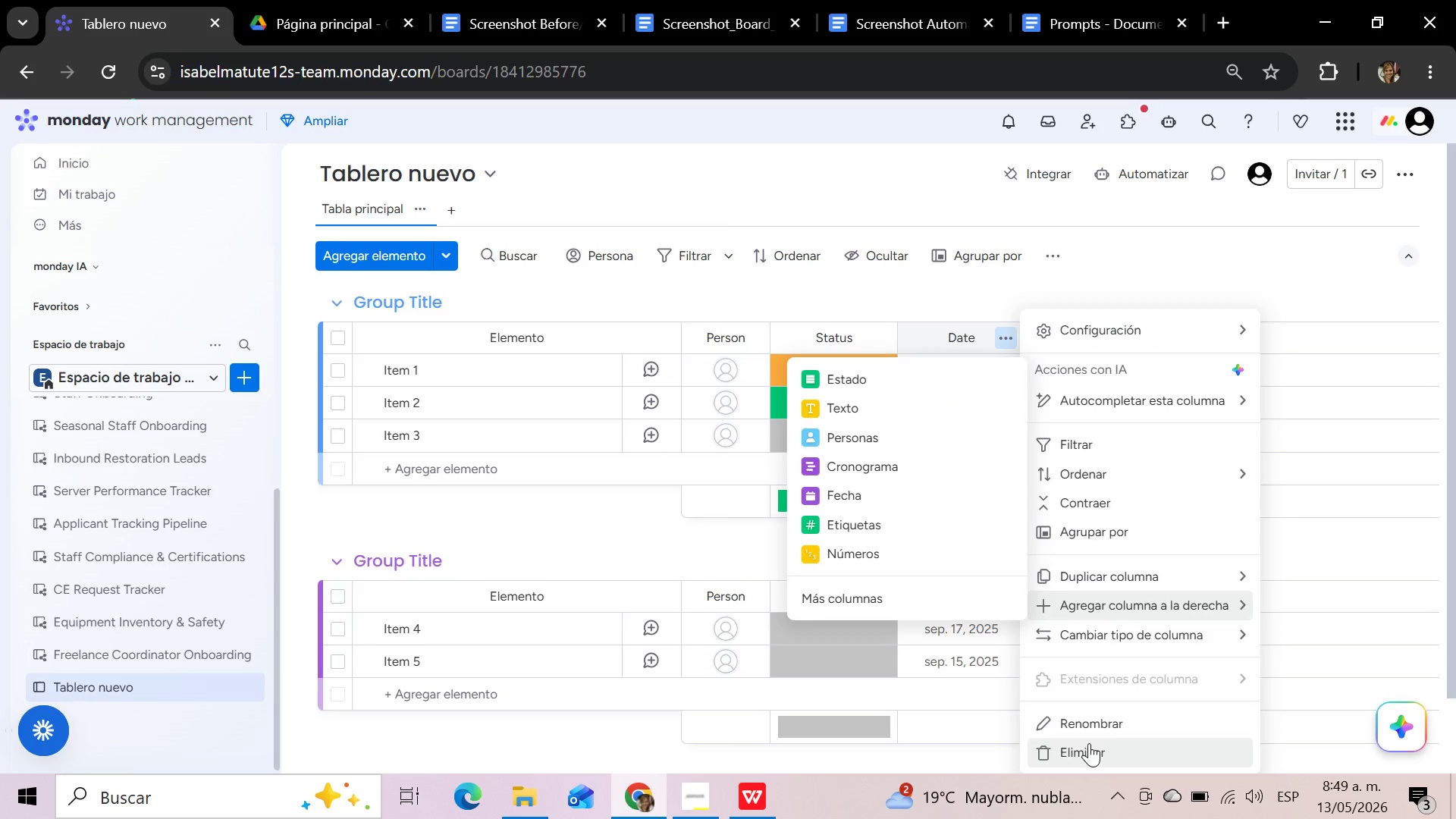 
left_click([934, 254])
 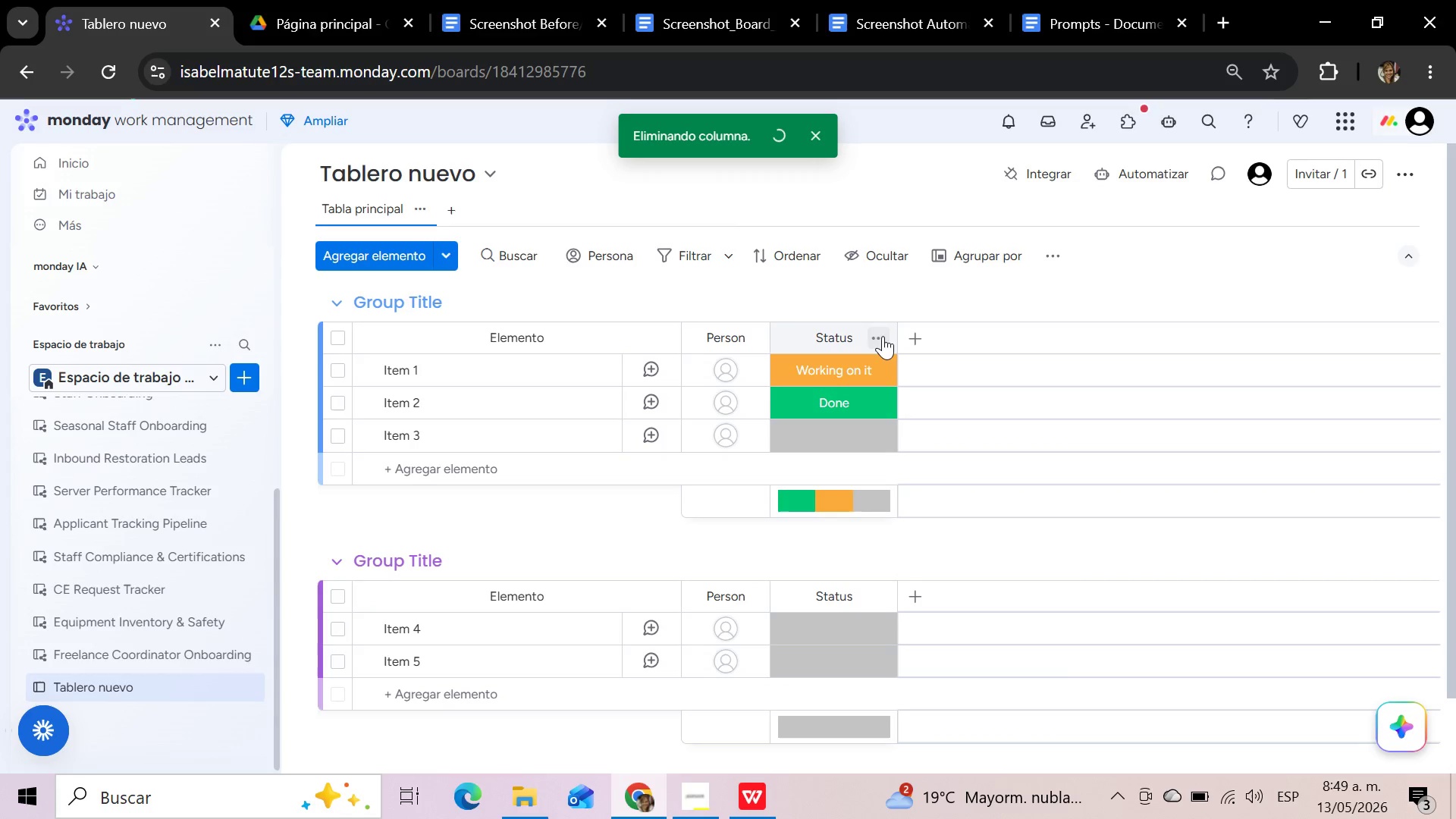 
left_click([879, 340])
 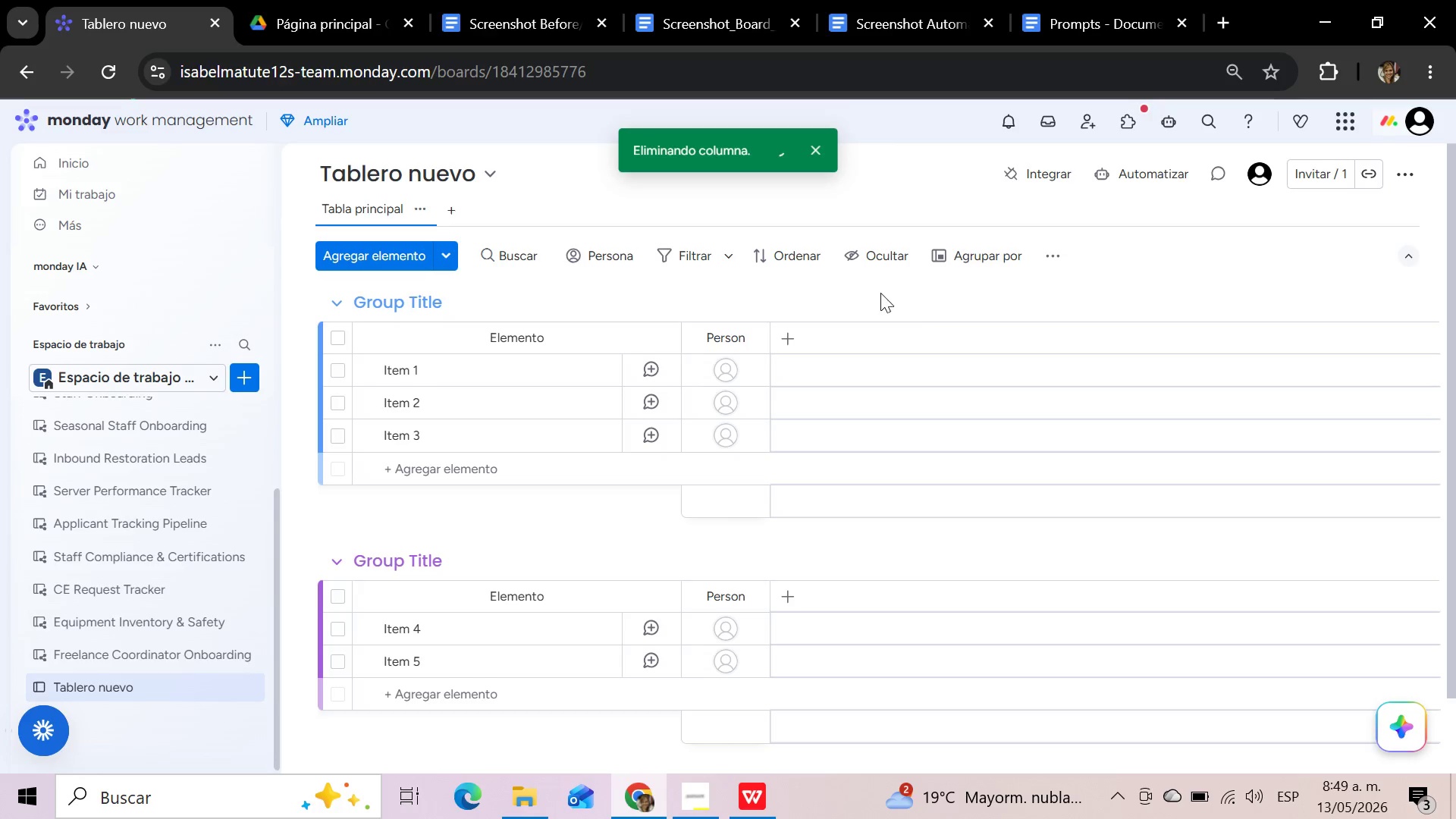 
wait(5.31)
 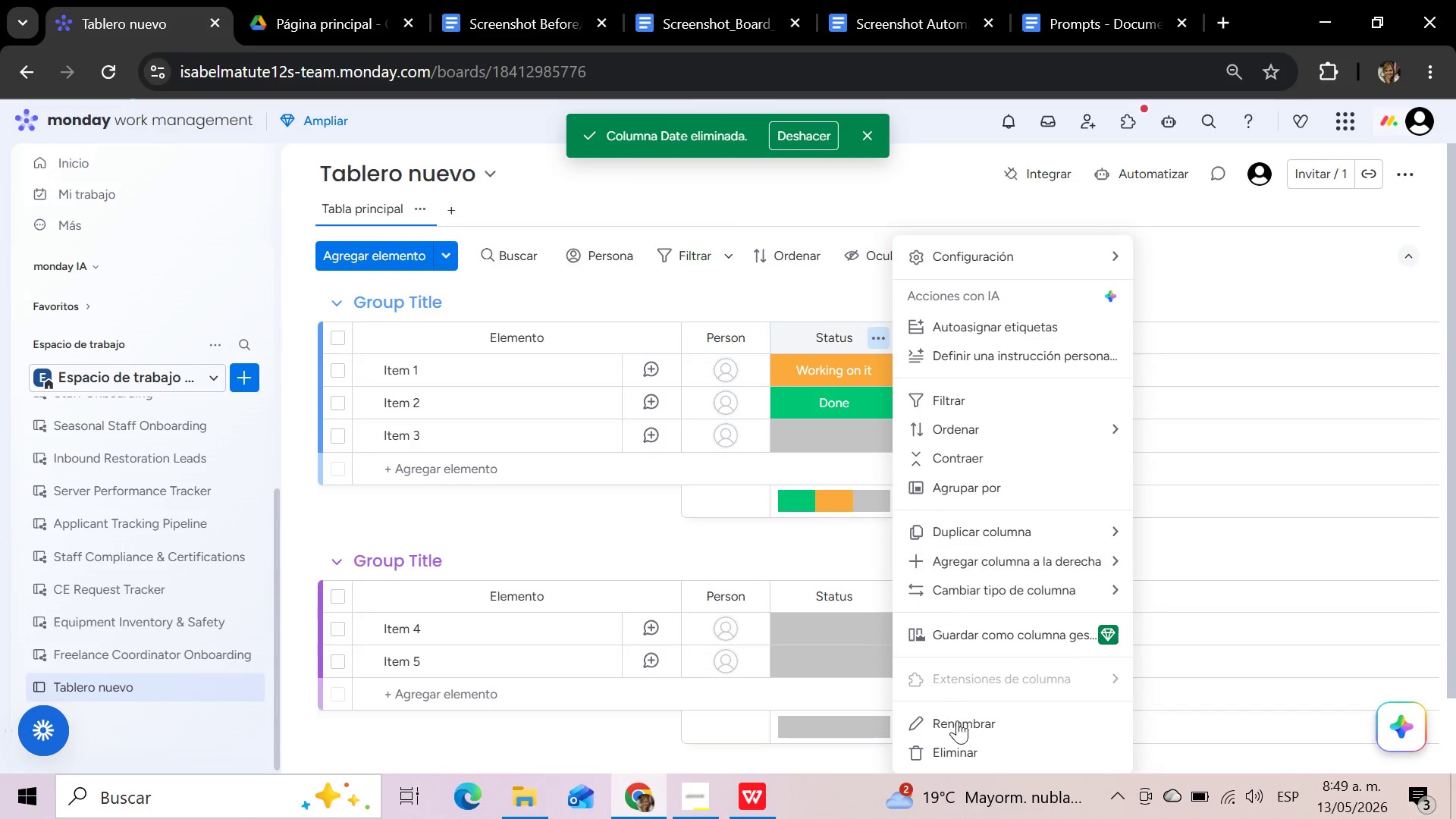 
left_click([753, 336])
 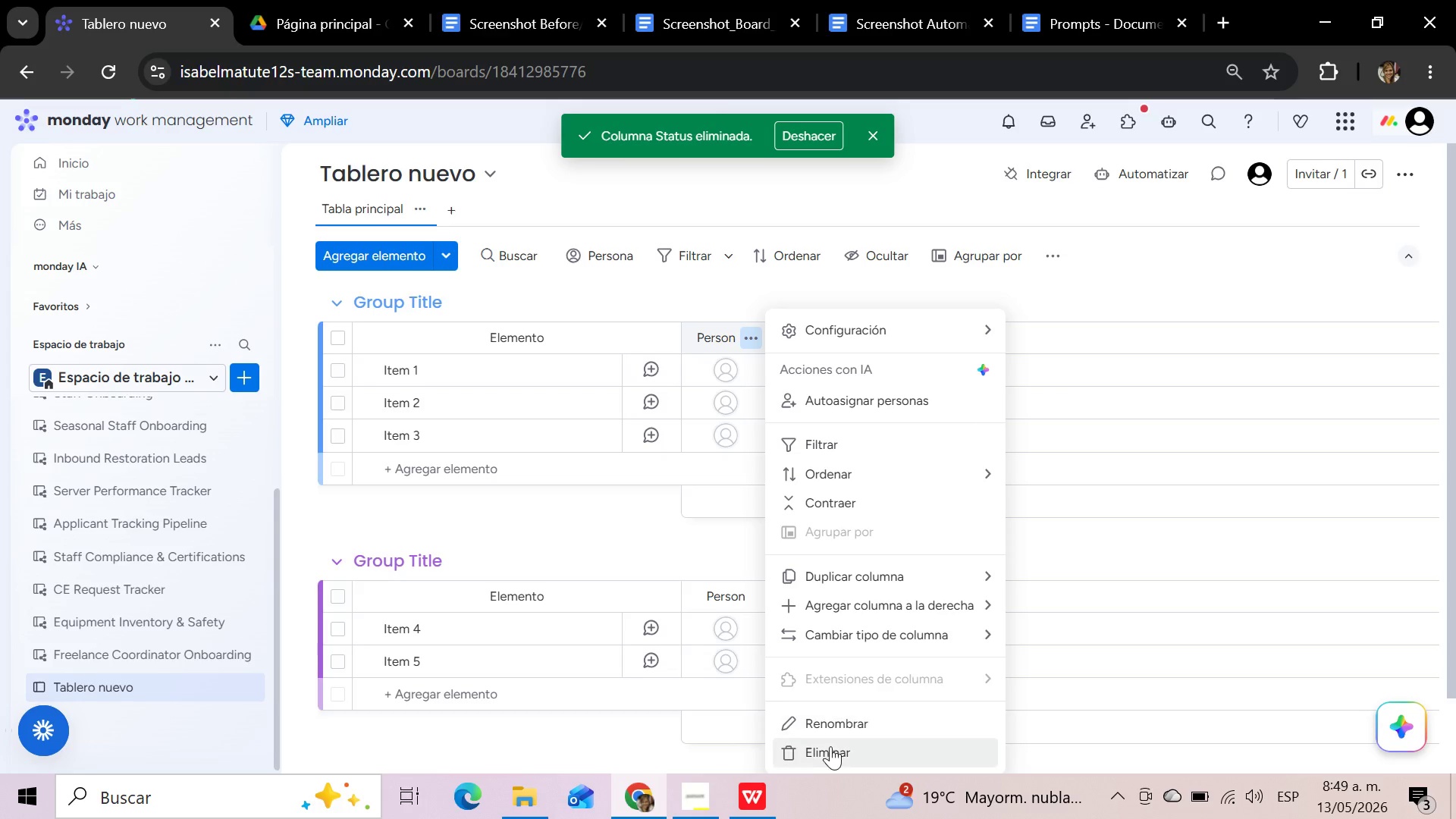 
left_click([830, 750])
 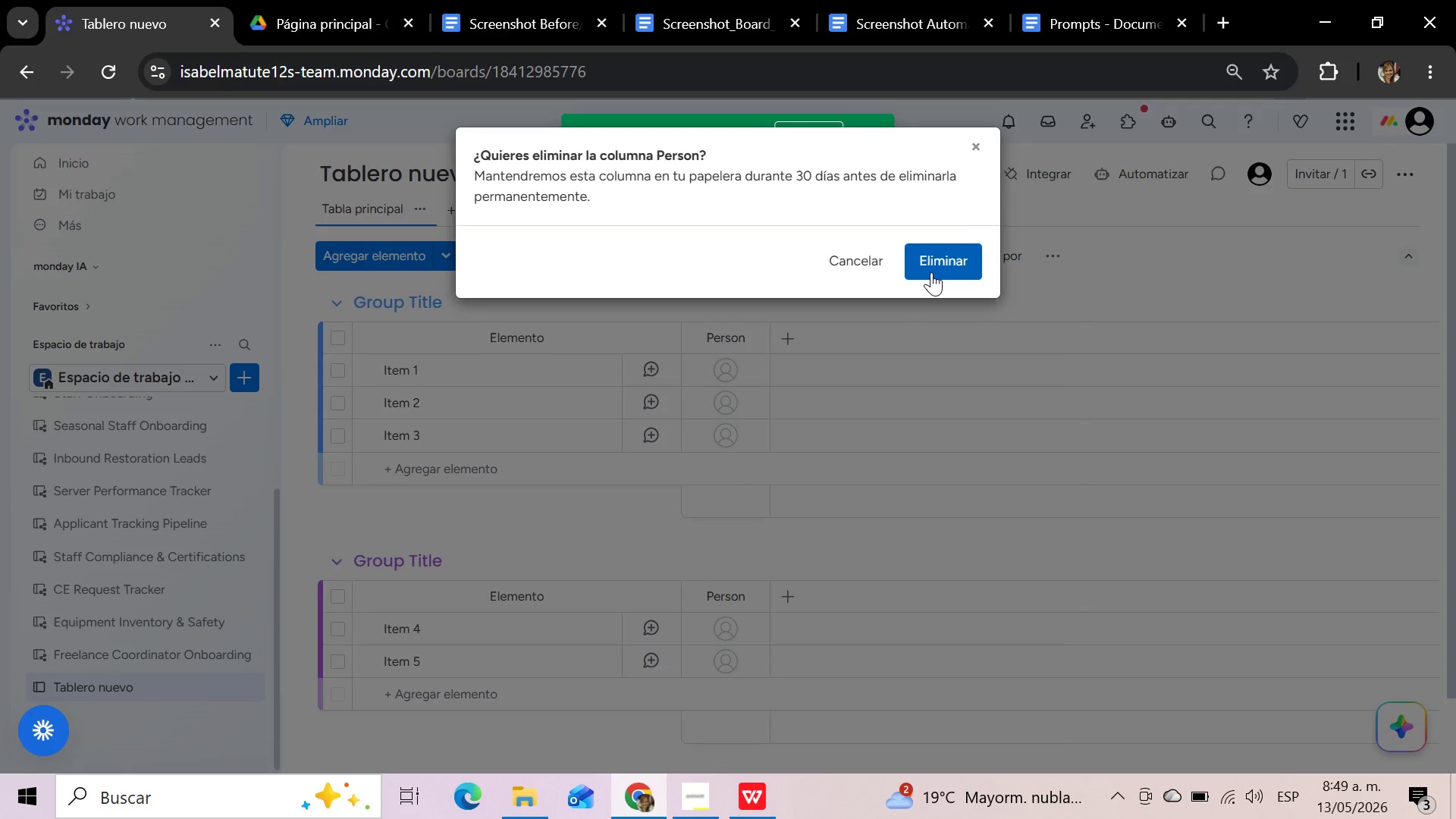 
left_click([931, 272])
 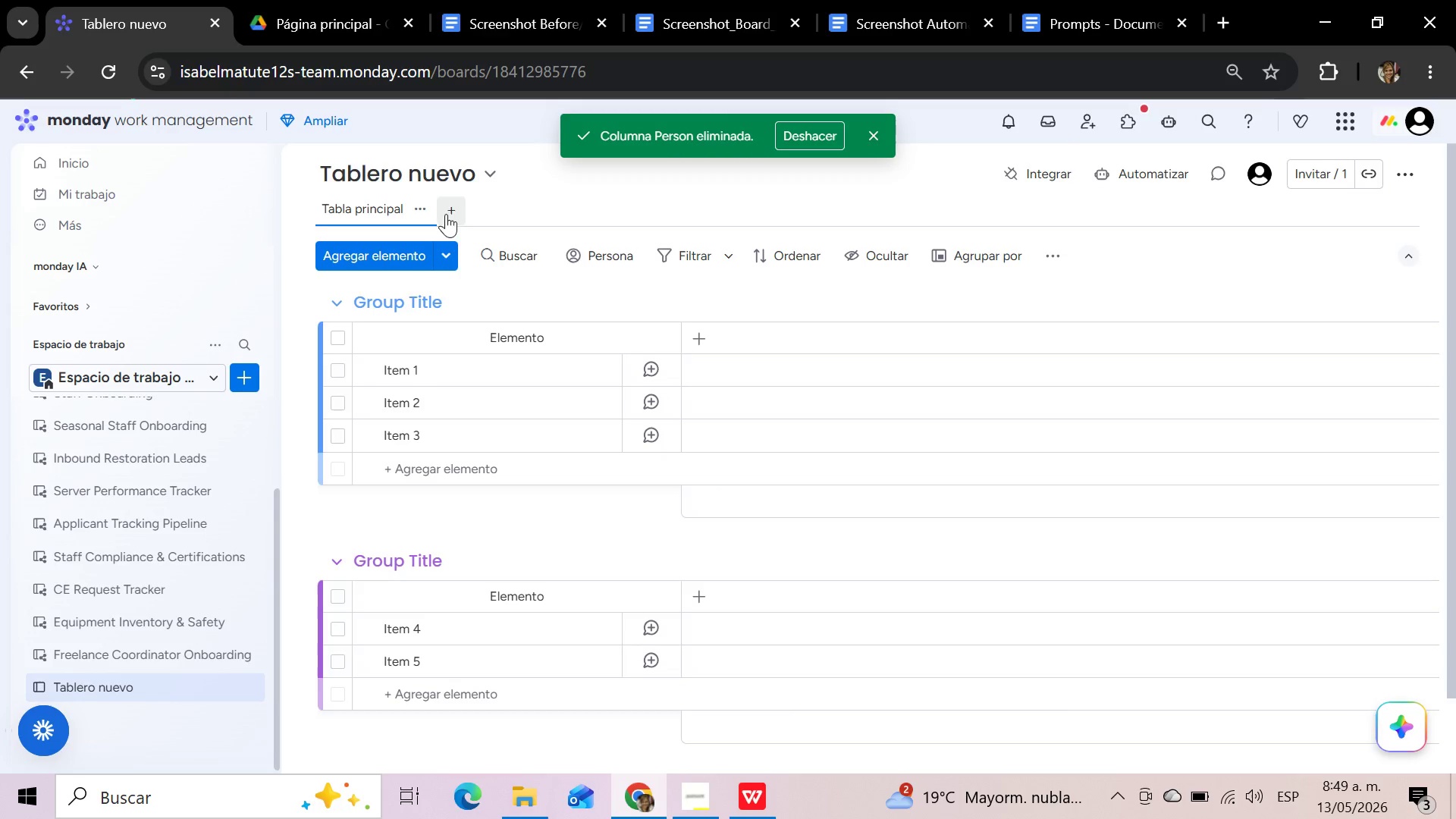 
left_click([492, 175])
 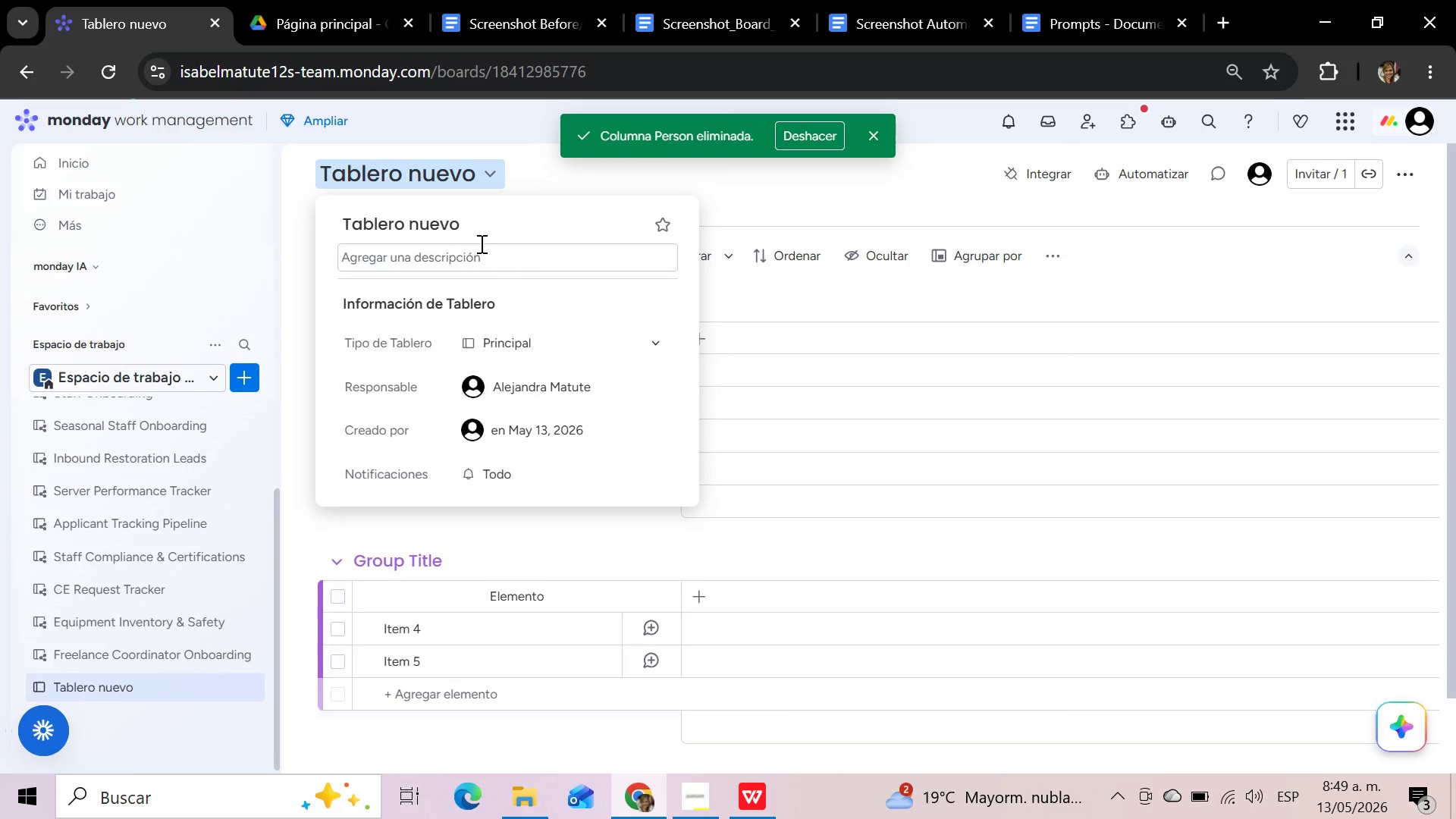 
left_click([472, 225])
 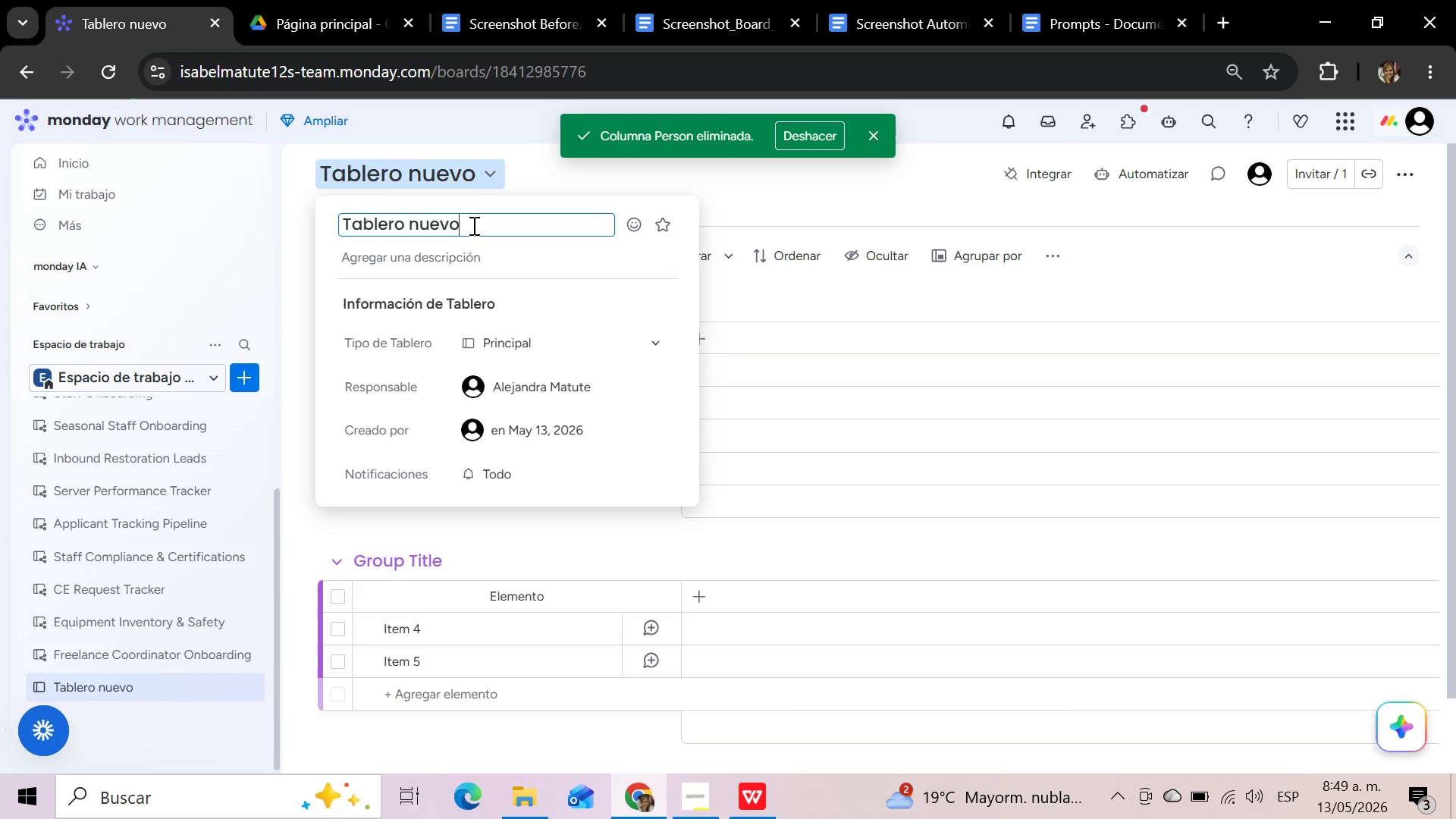 
hold_key(key=Backspace, duration=1.25)
 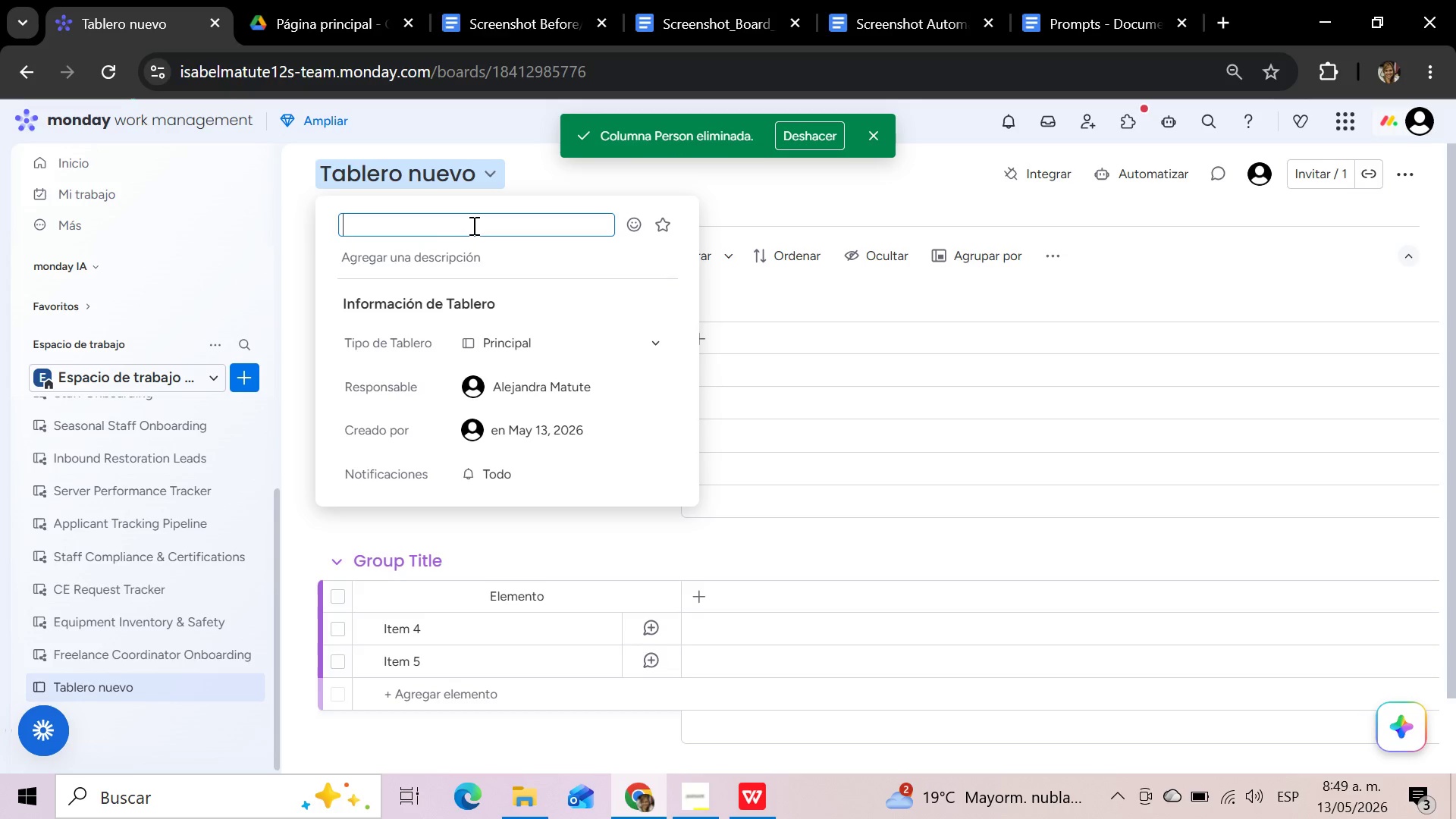 
type(Daily Waste Log)
 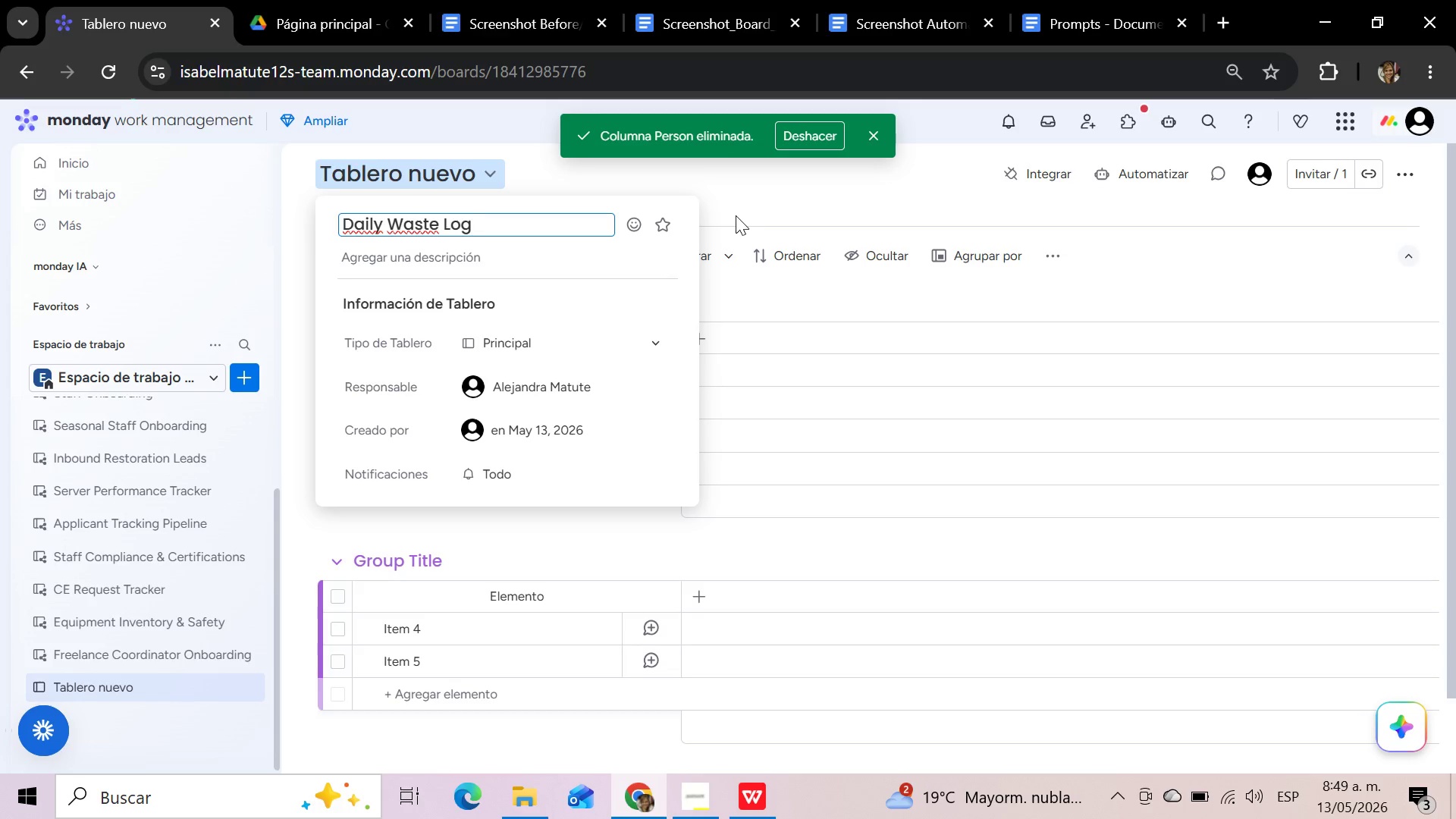 
left_click([770, 194])
 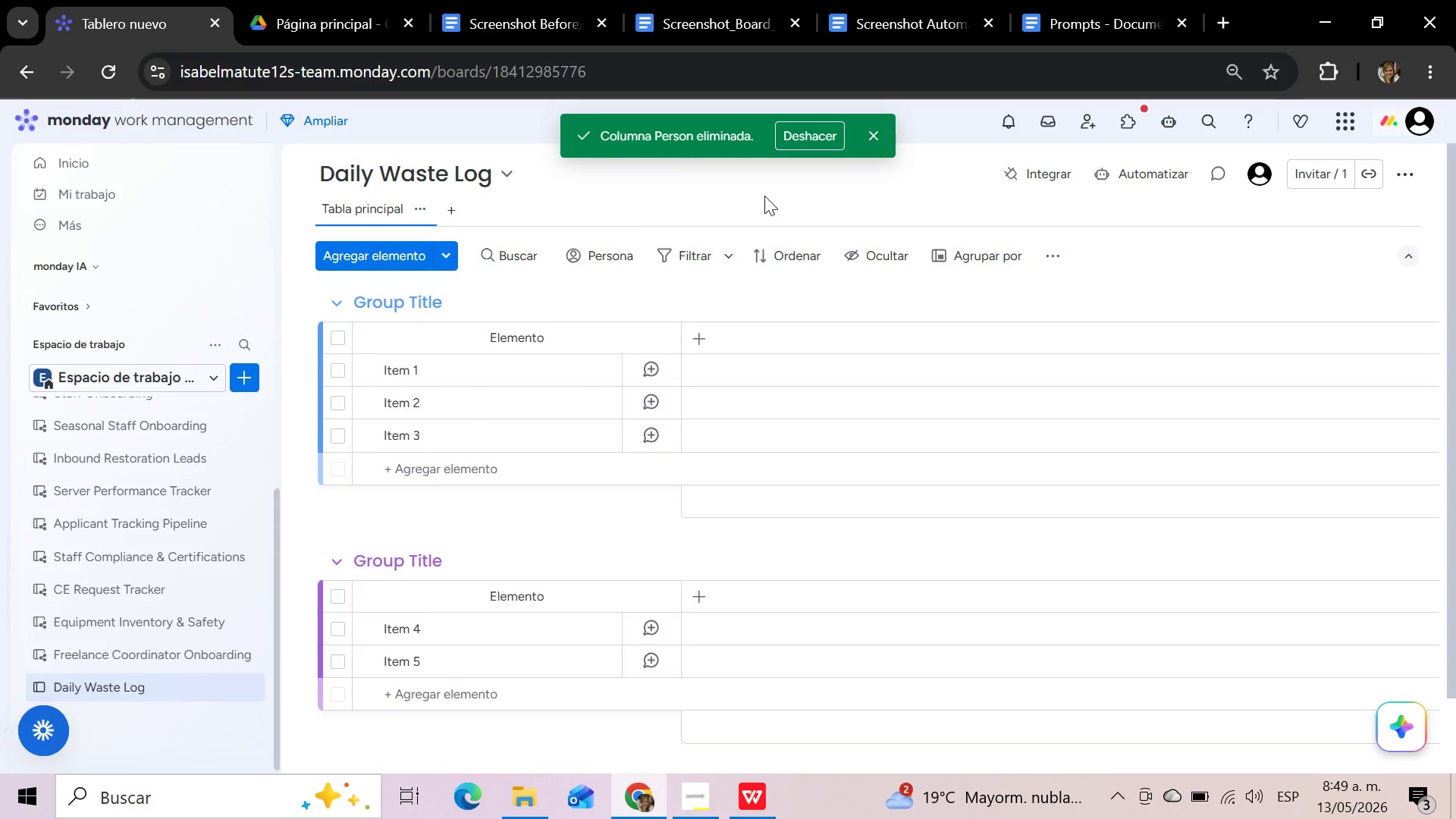 
wait(10.55)
 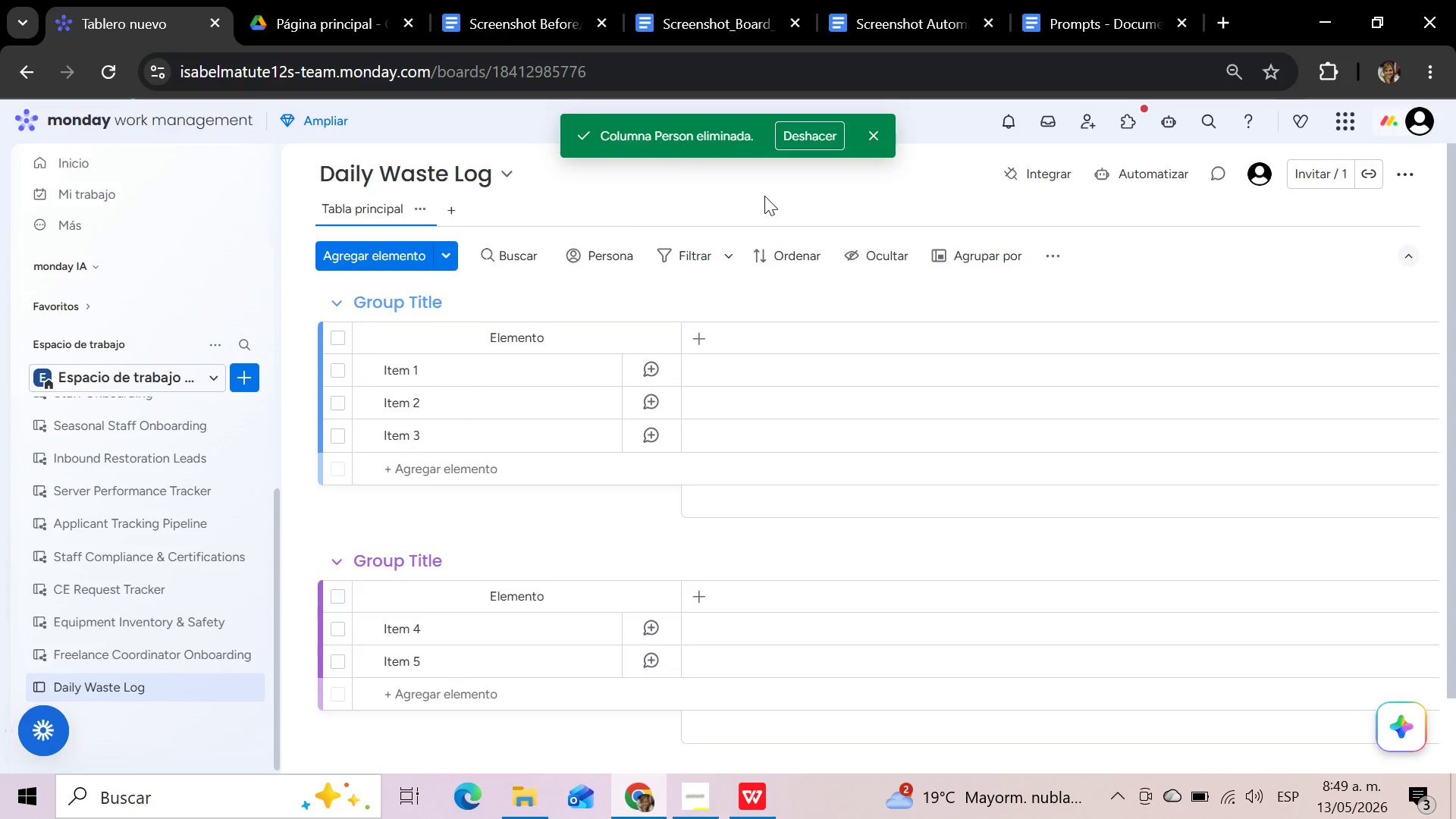 
left_click([763, 196])
 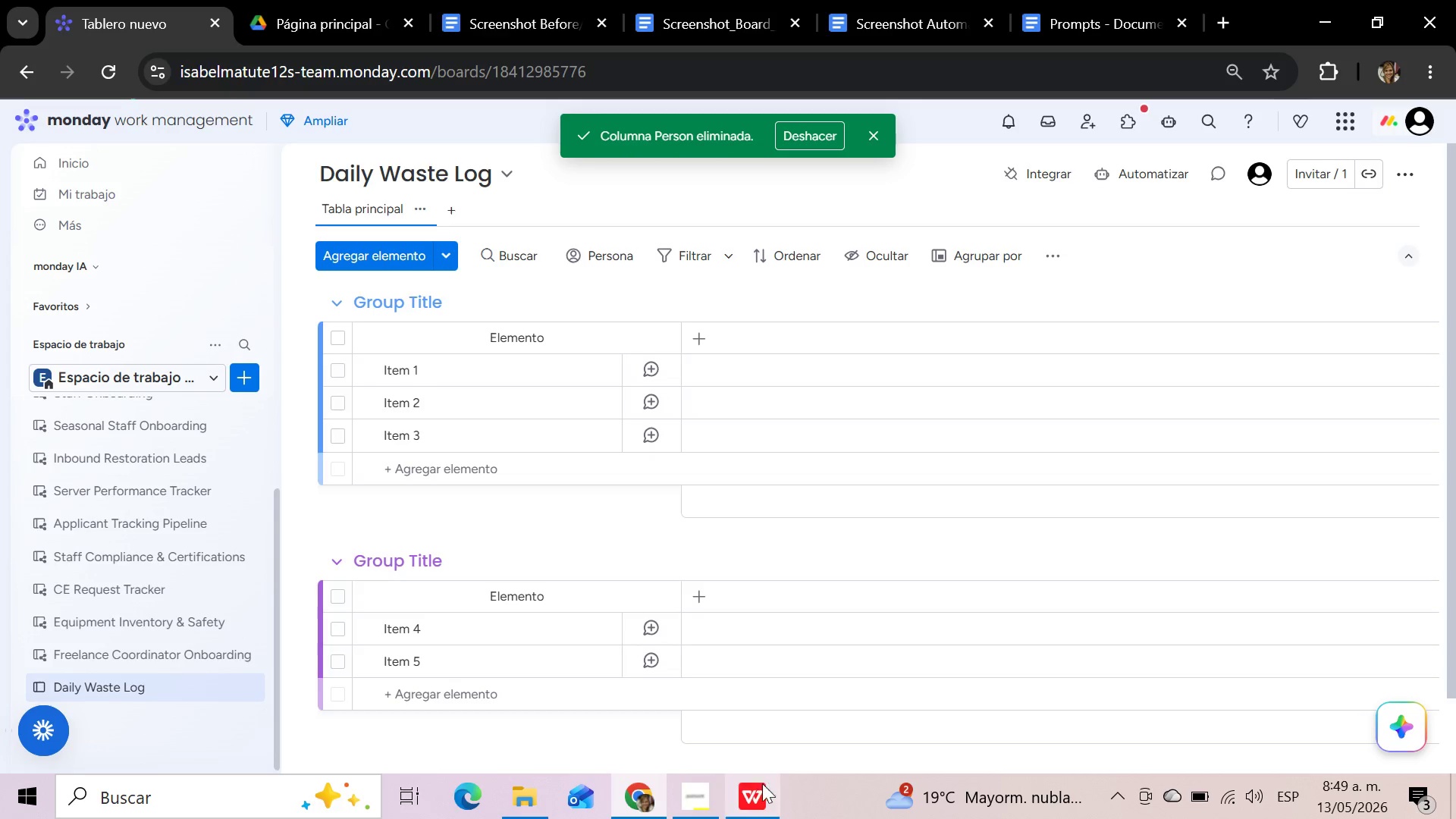 
wait(5.7)
 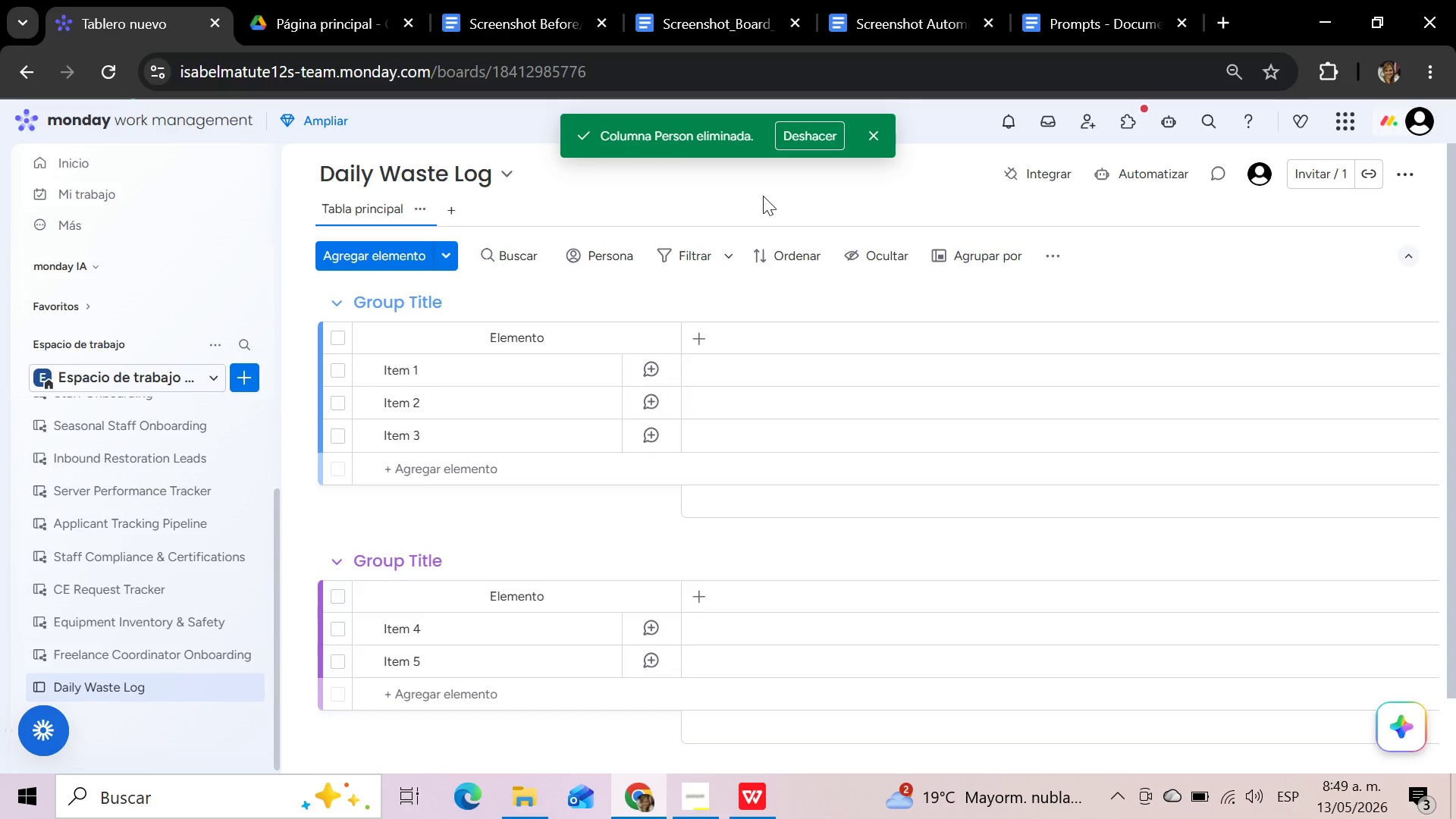 
left_click([762, 792])
 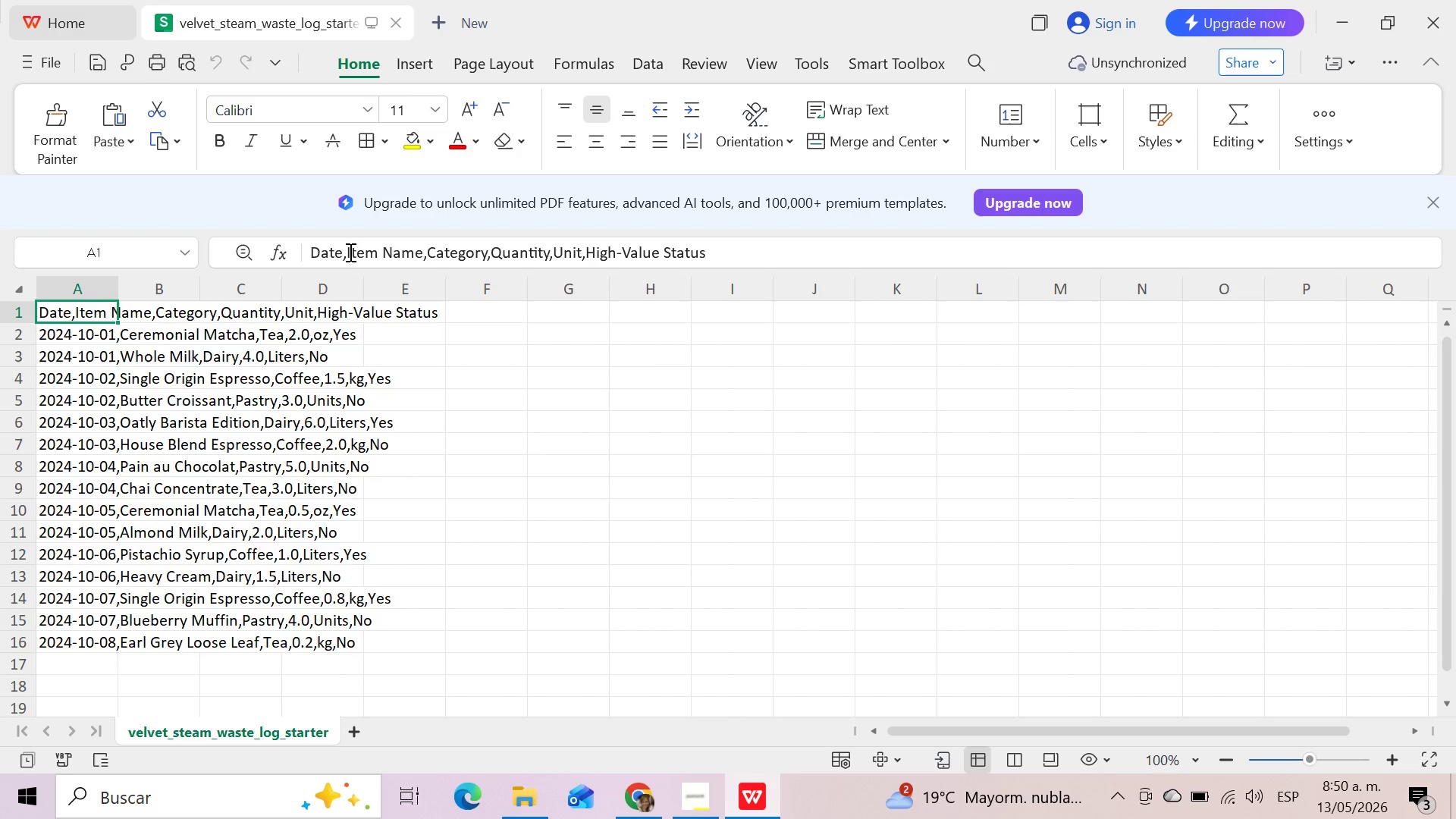 
wait(5.11)
 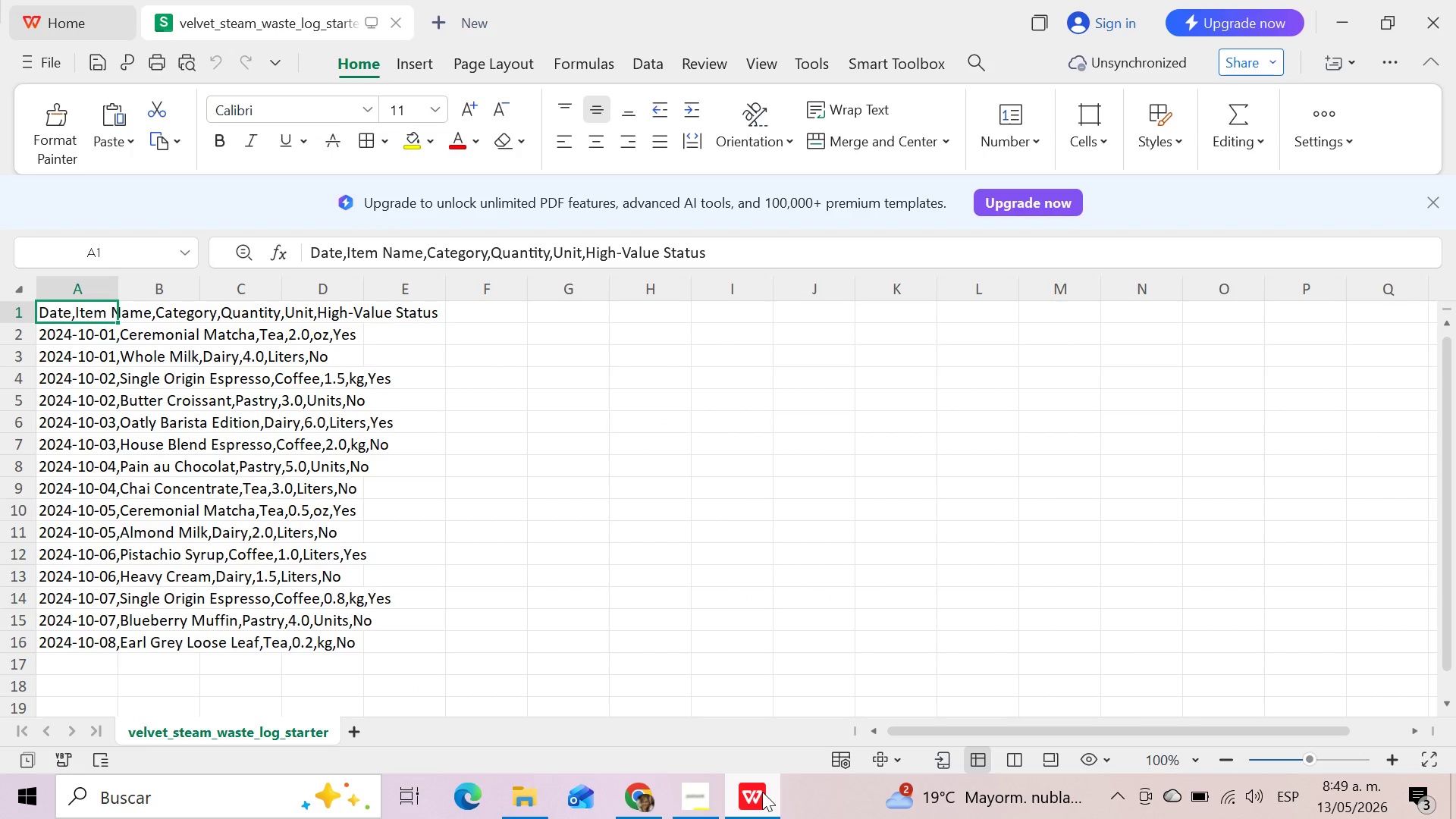 
left_click_drag(start_coordinate=[345, 250], to_coordinate=[421, 249])
 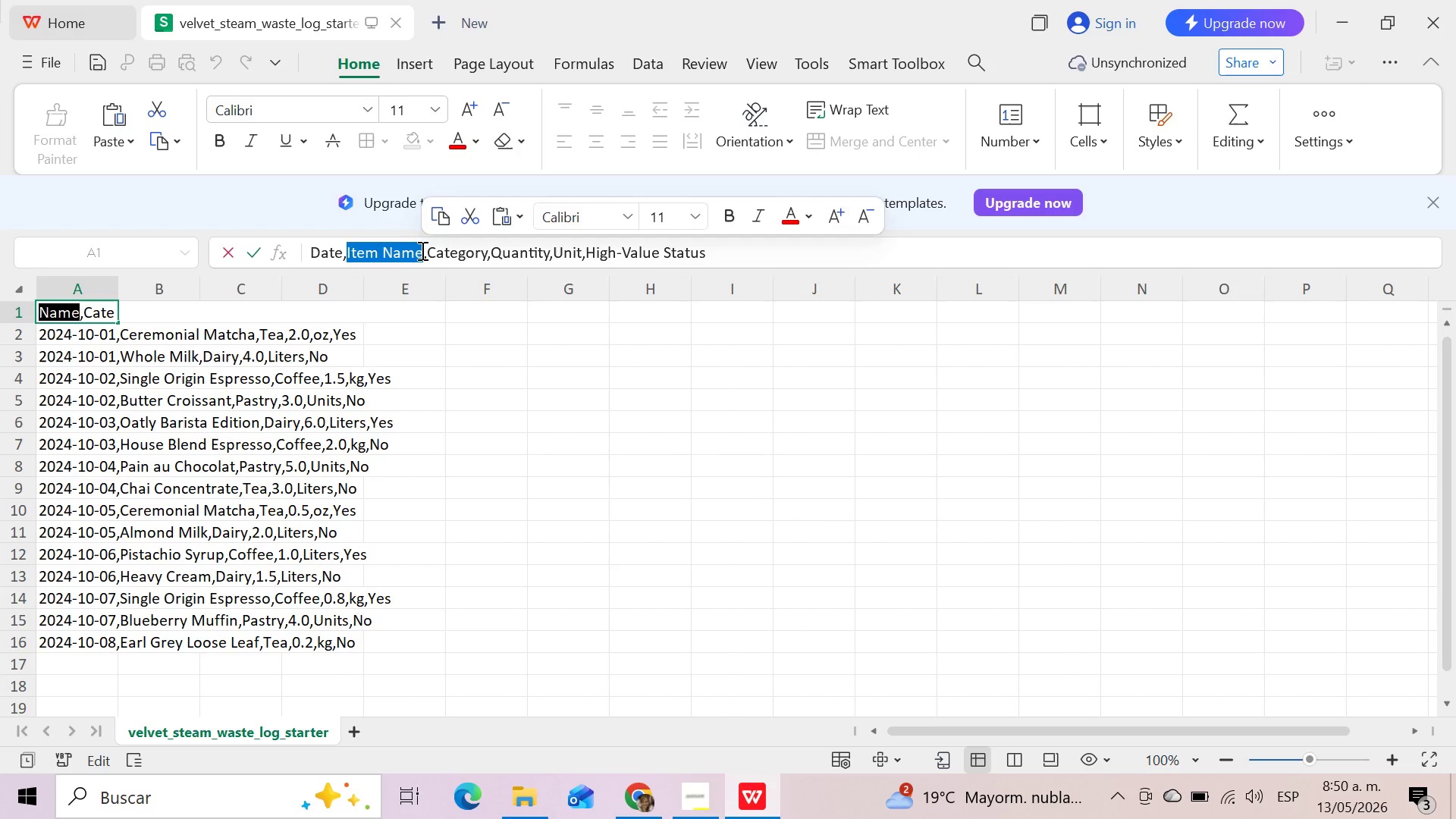 
key(Control+C)
 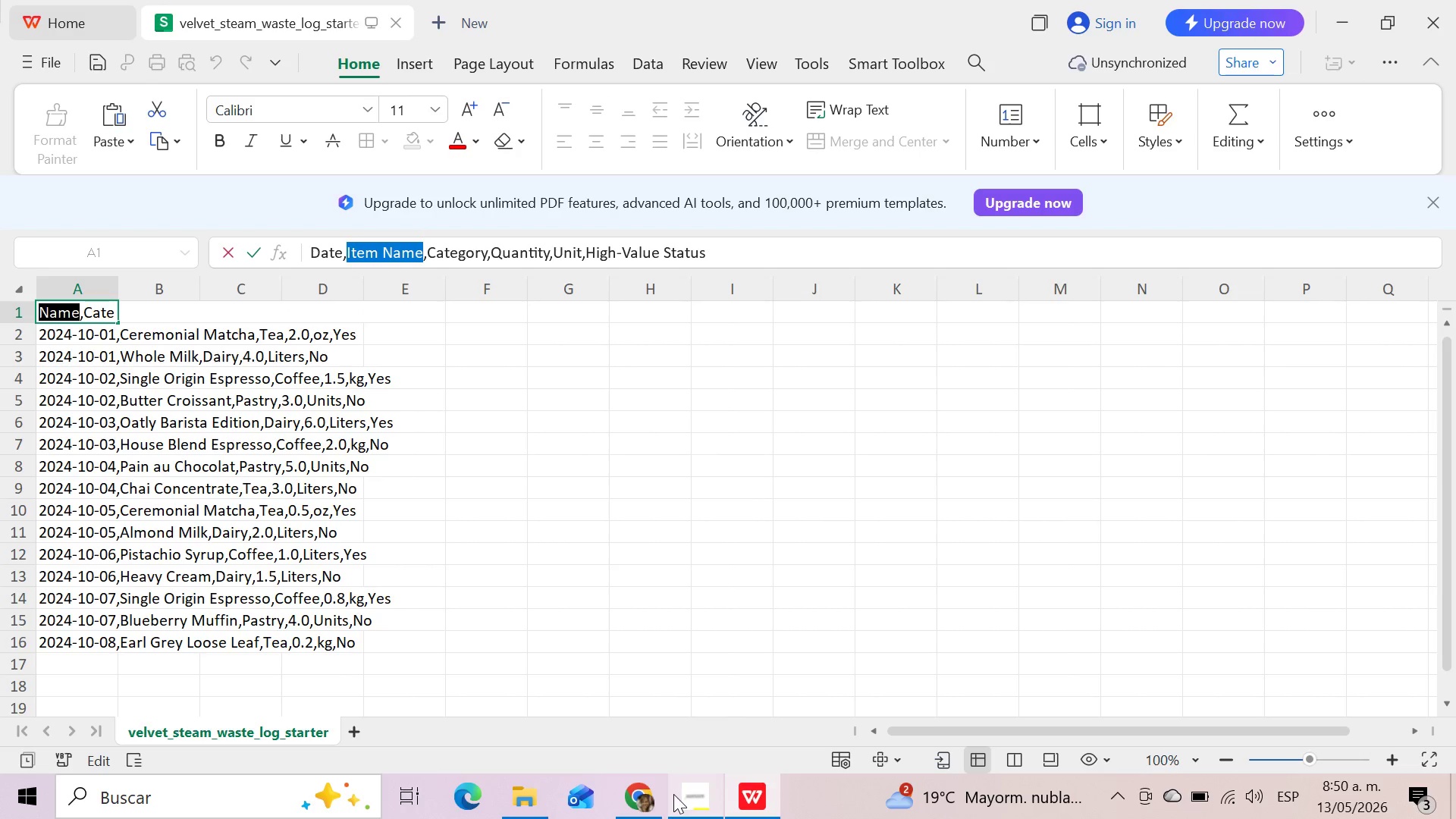 
left_click([651, 794])
 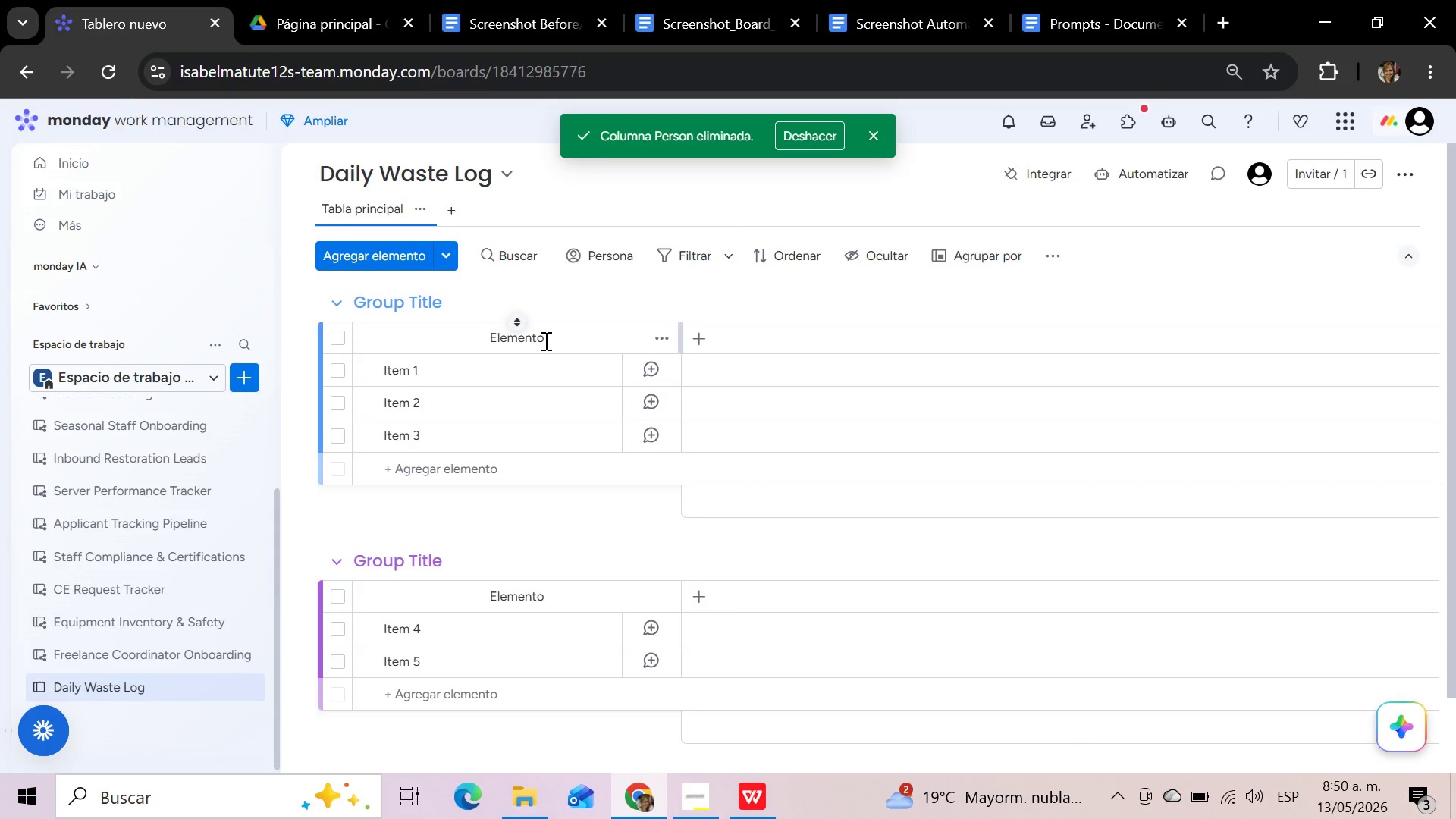 
left_click([544, 339])
 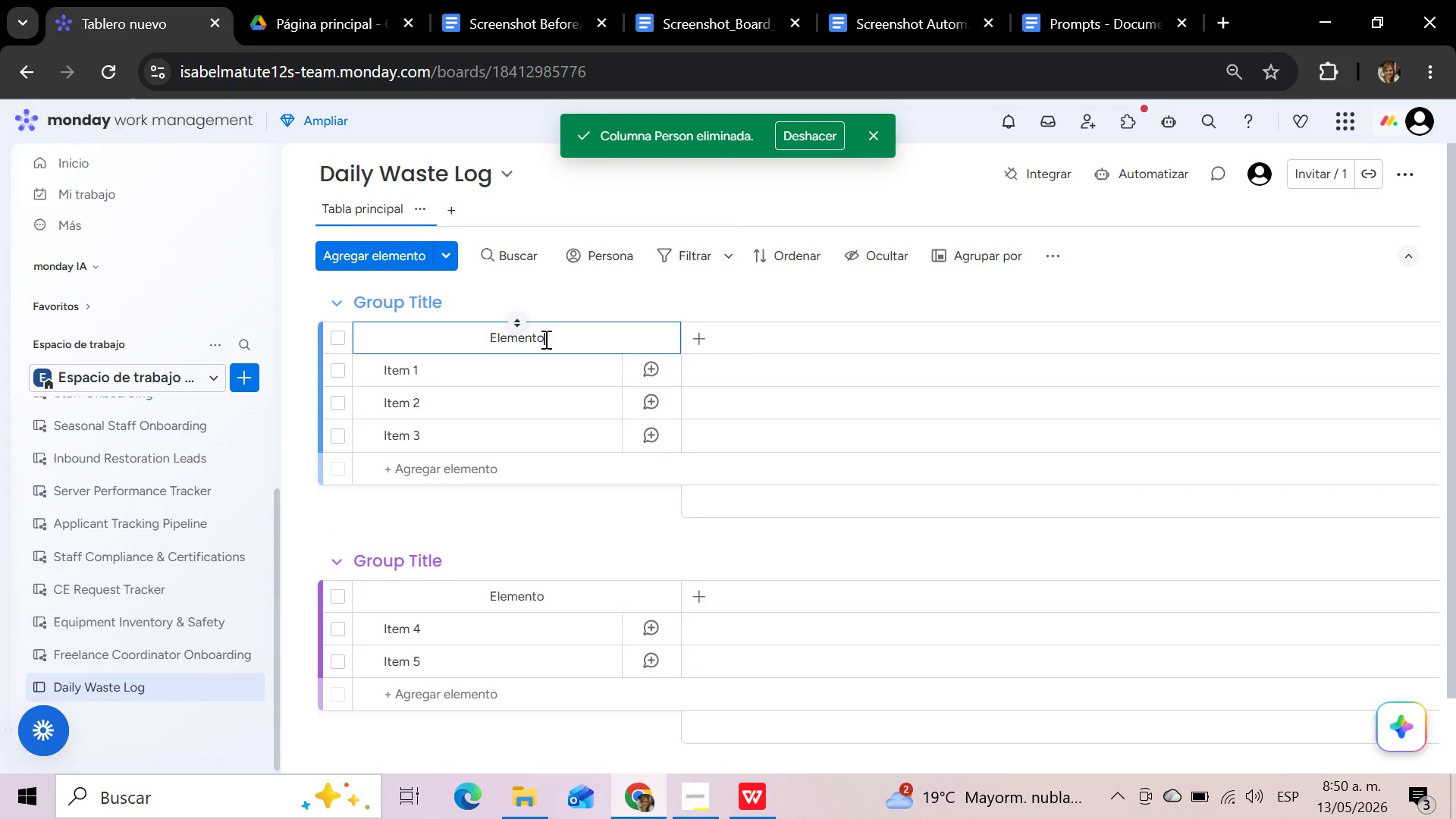 
left_click_drag(start_coordinate=[544, 339], to_coordinate=[485, 338])
 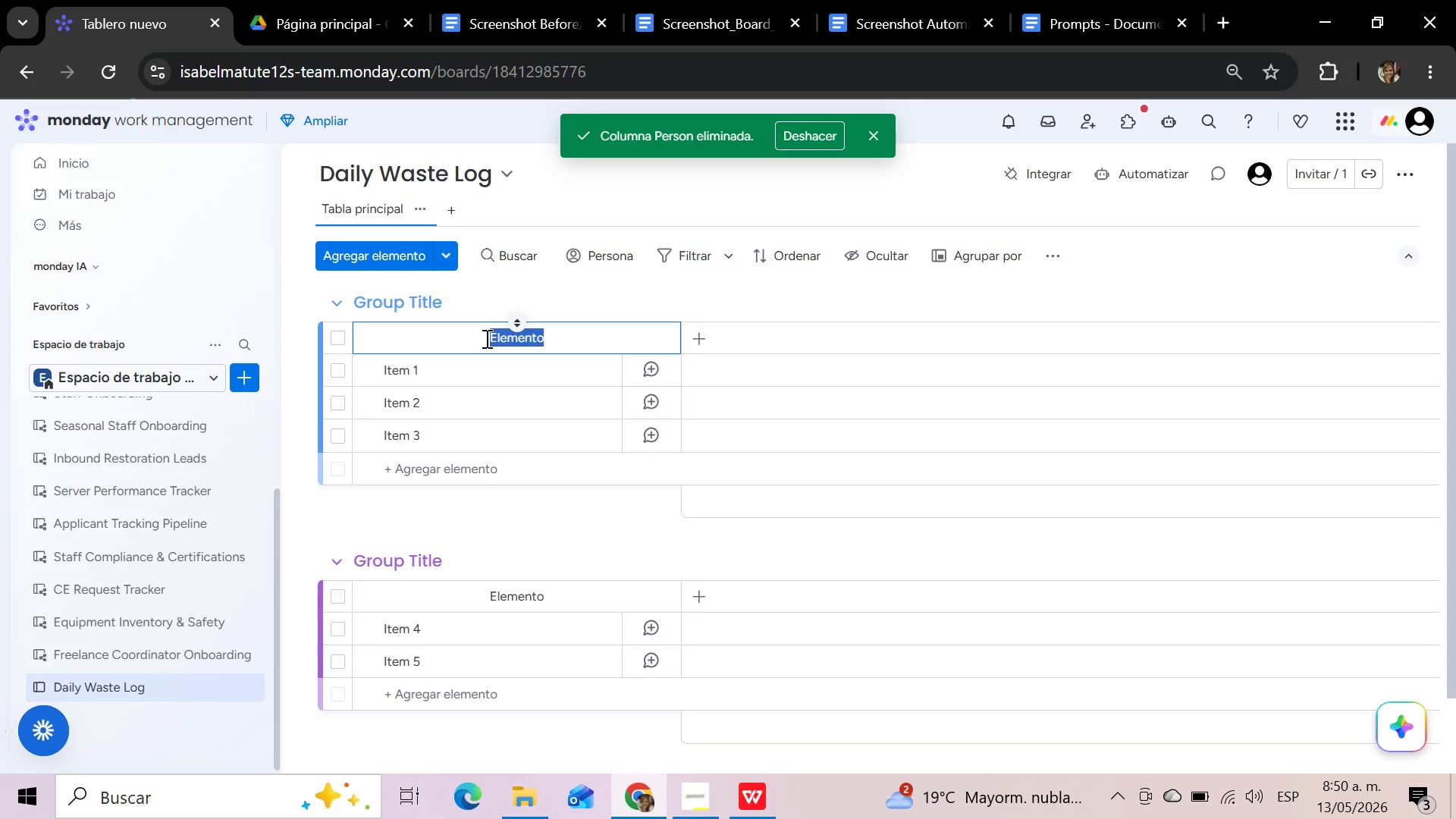 
key(Control+V)
 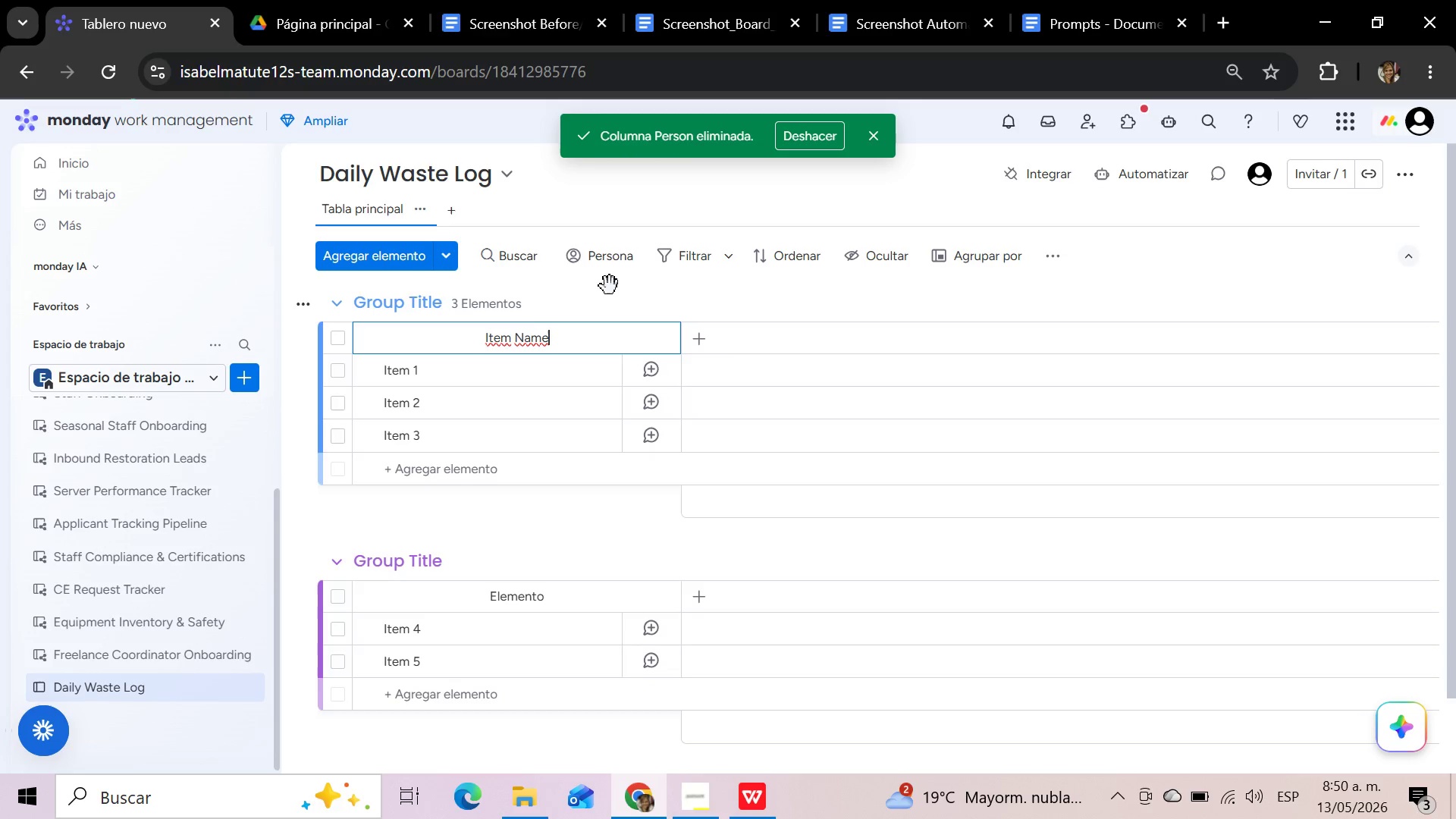 
left_click([613, 299])
 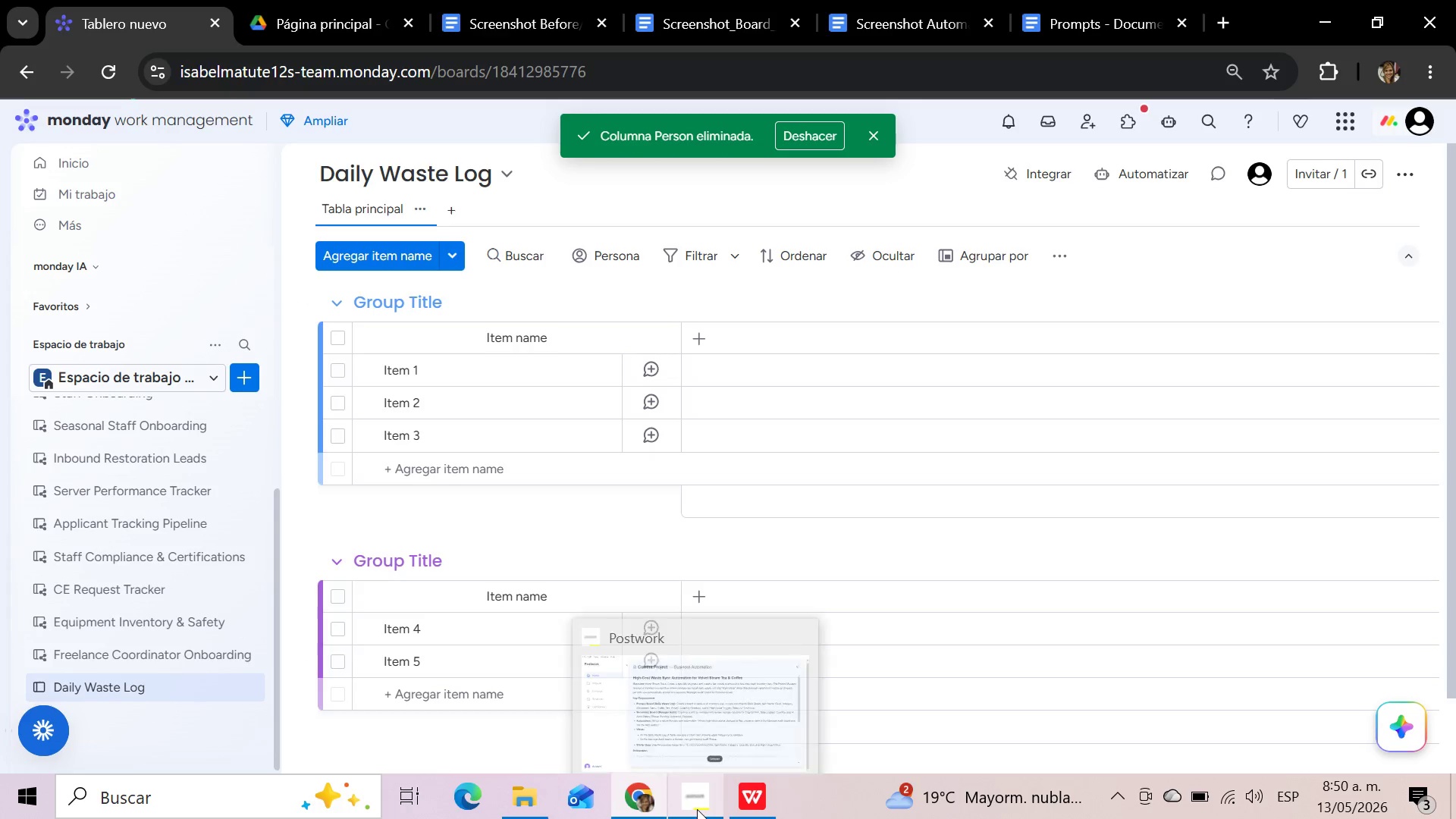 
left_click([750, 798])
 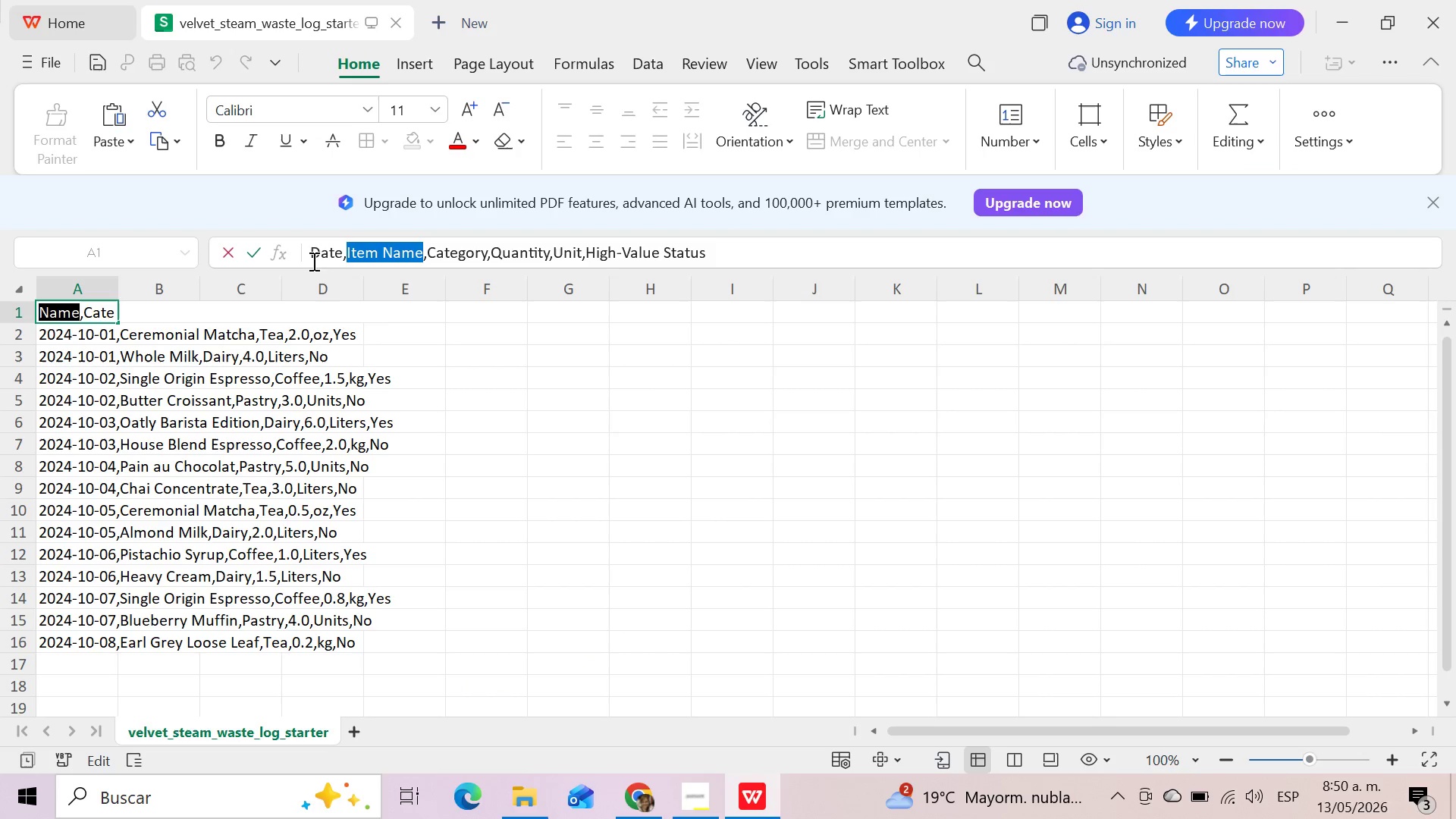 
left_click_drag(start_coordinate=[310, 254], to_coordinate=[341, 249])
 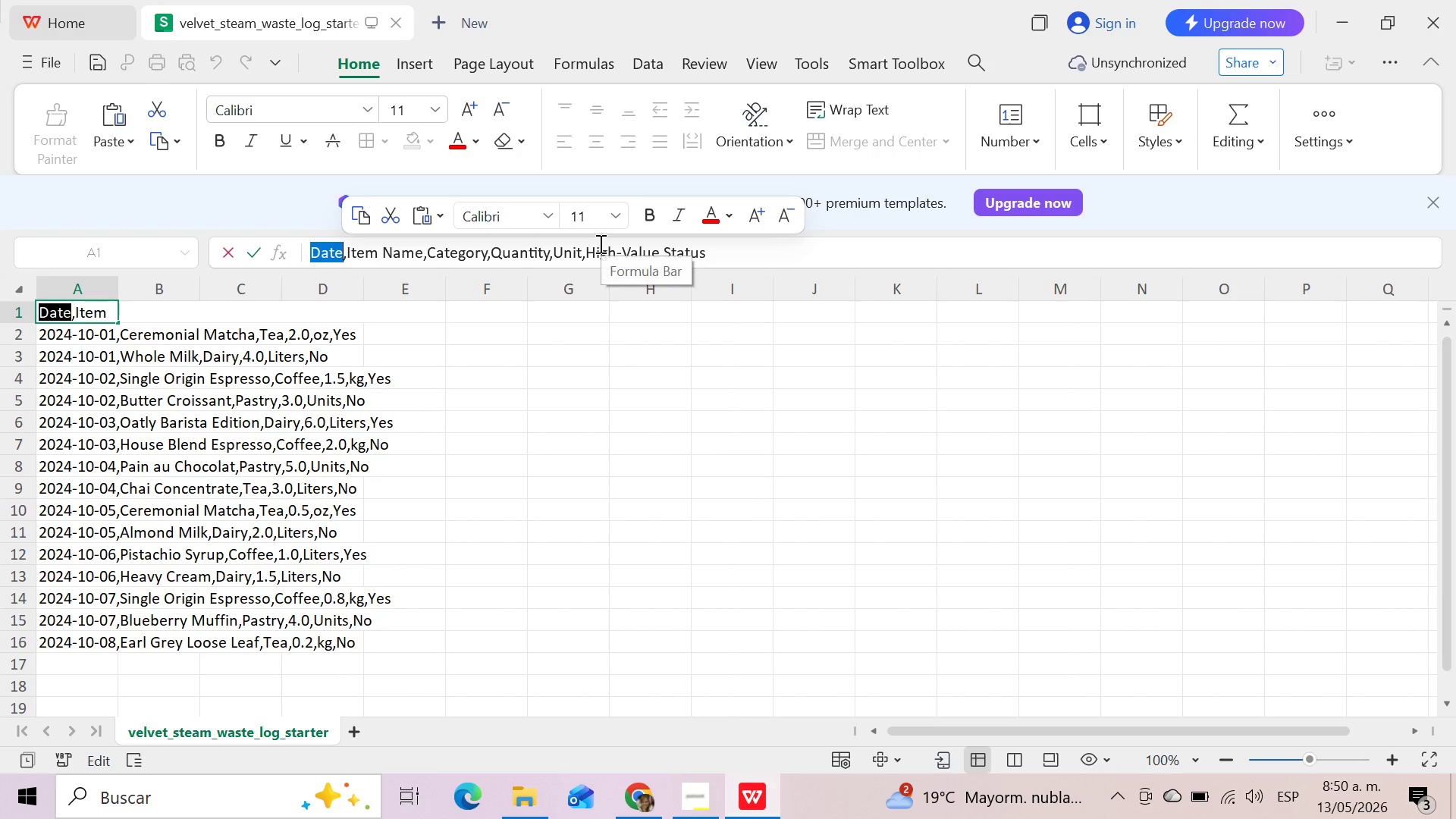 
key(Control+C)
 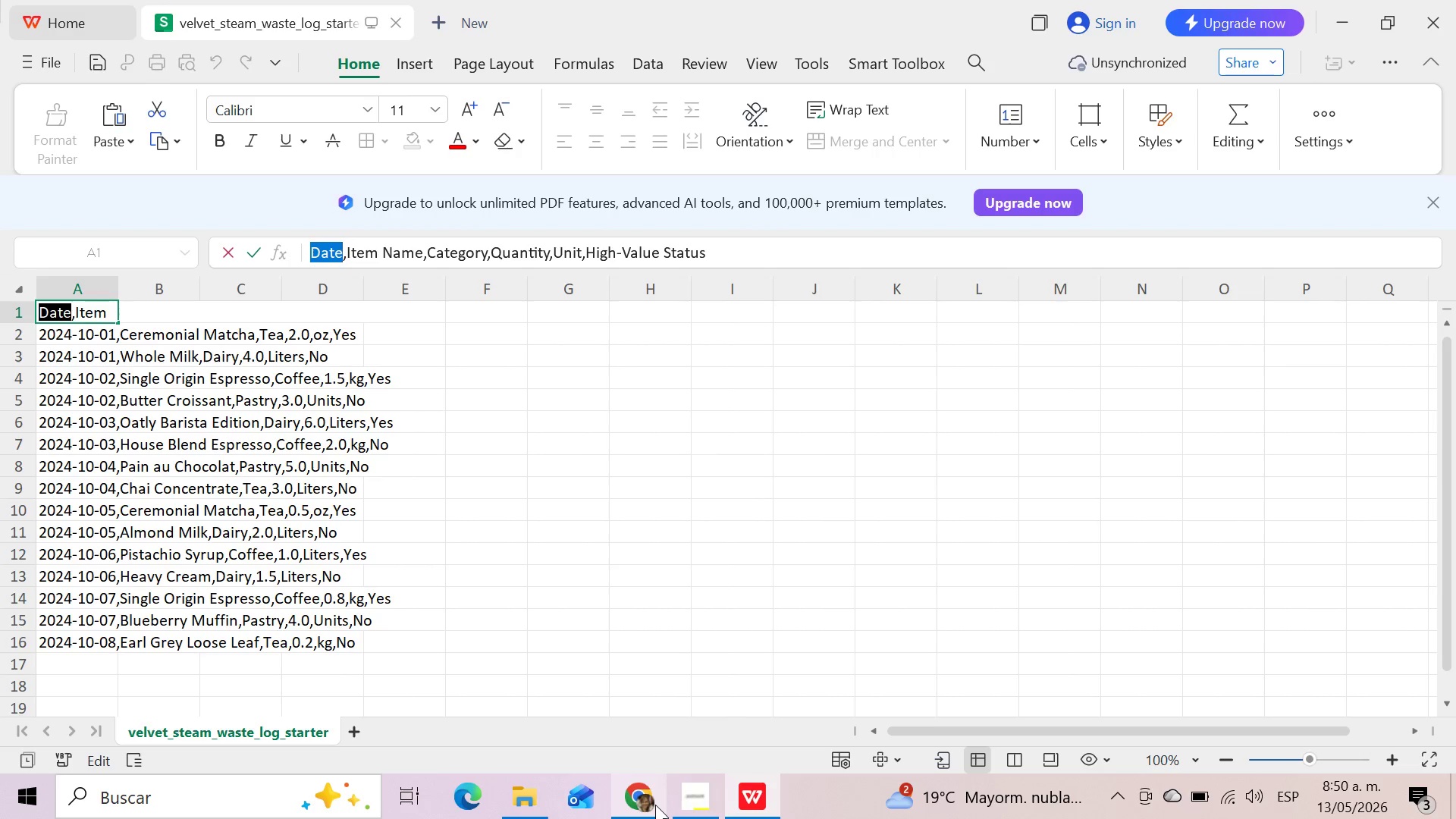 
left_click([655, 805])
 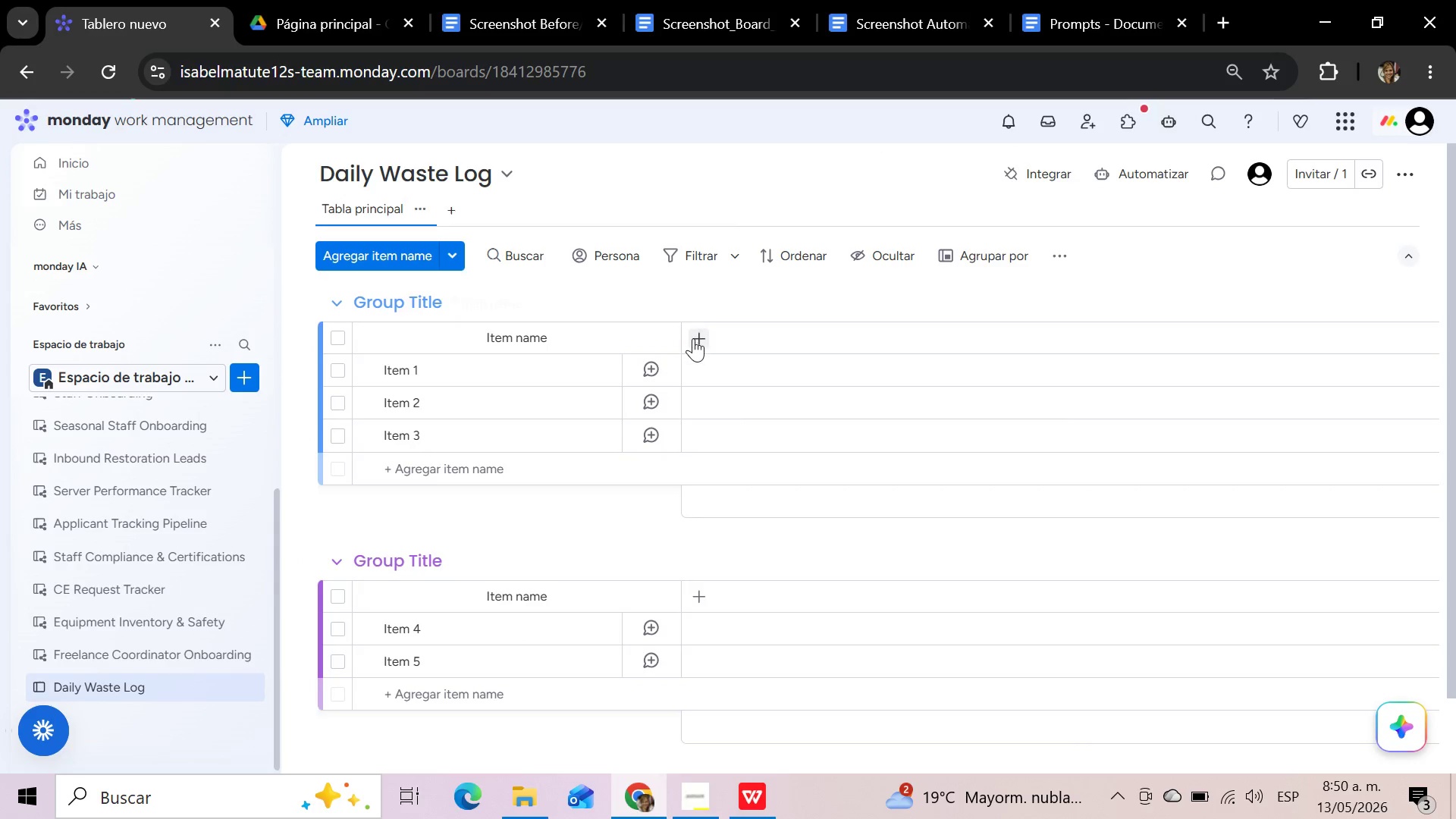 
left_click([697, 338])
 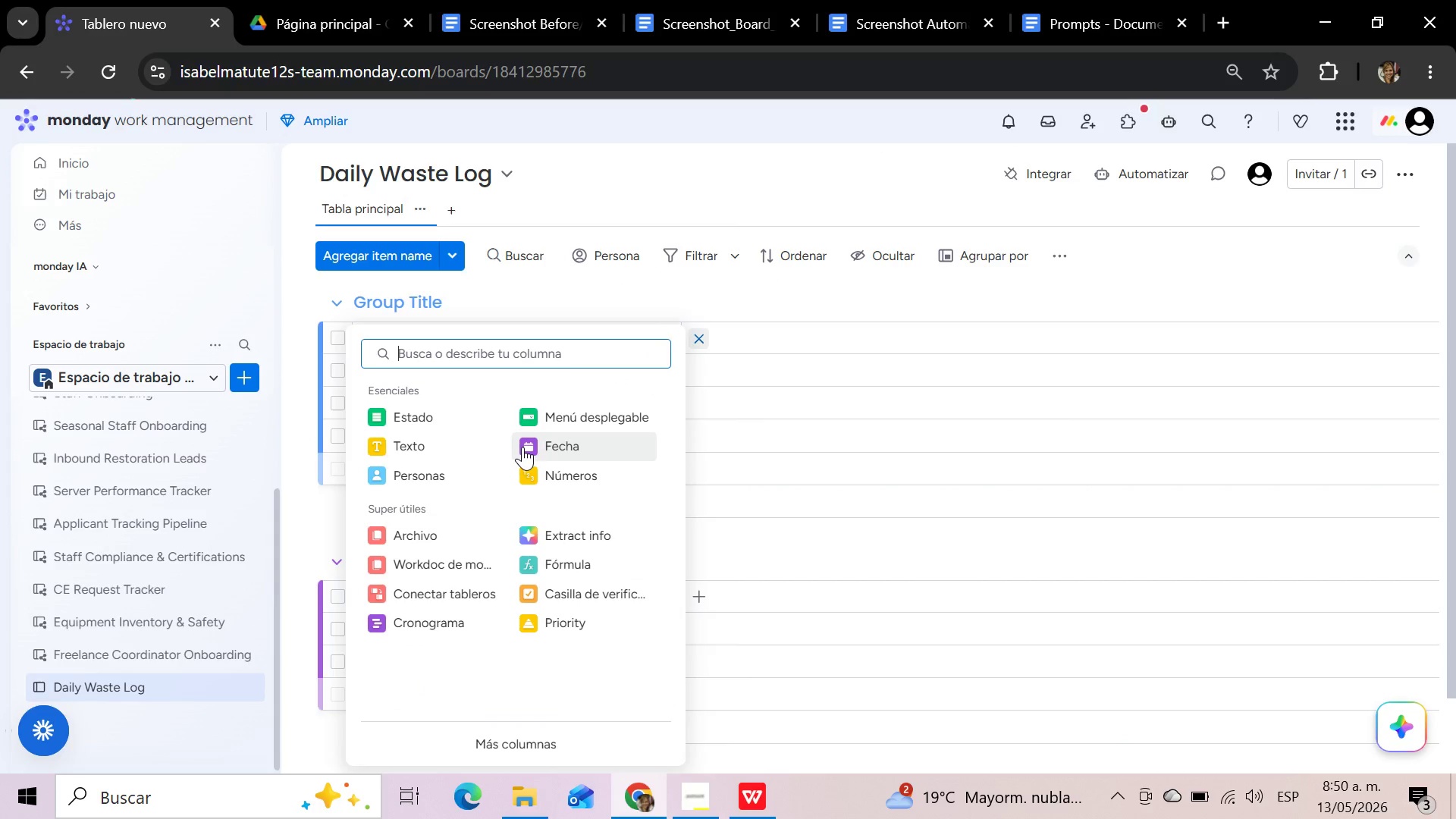 
left_click([573, 447])
 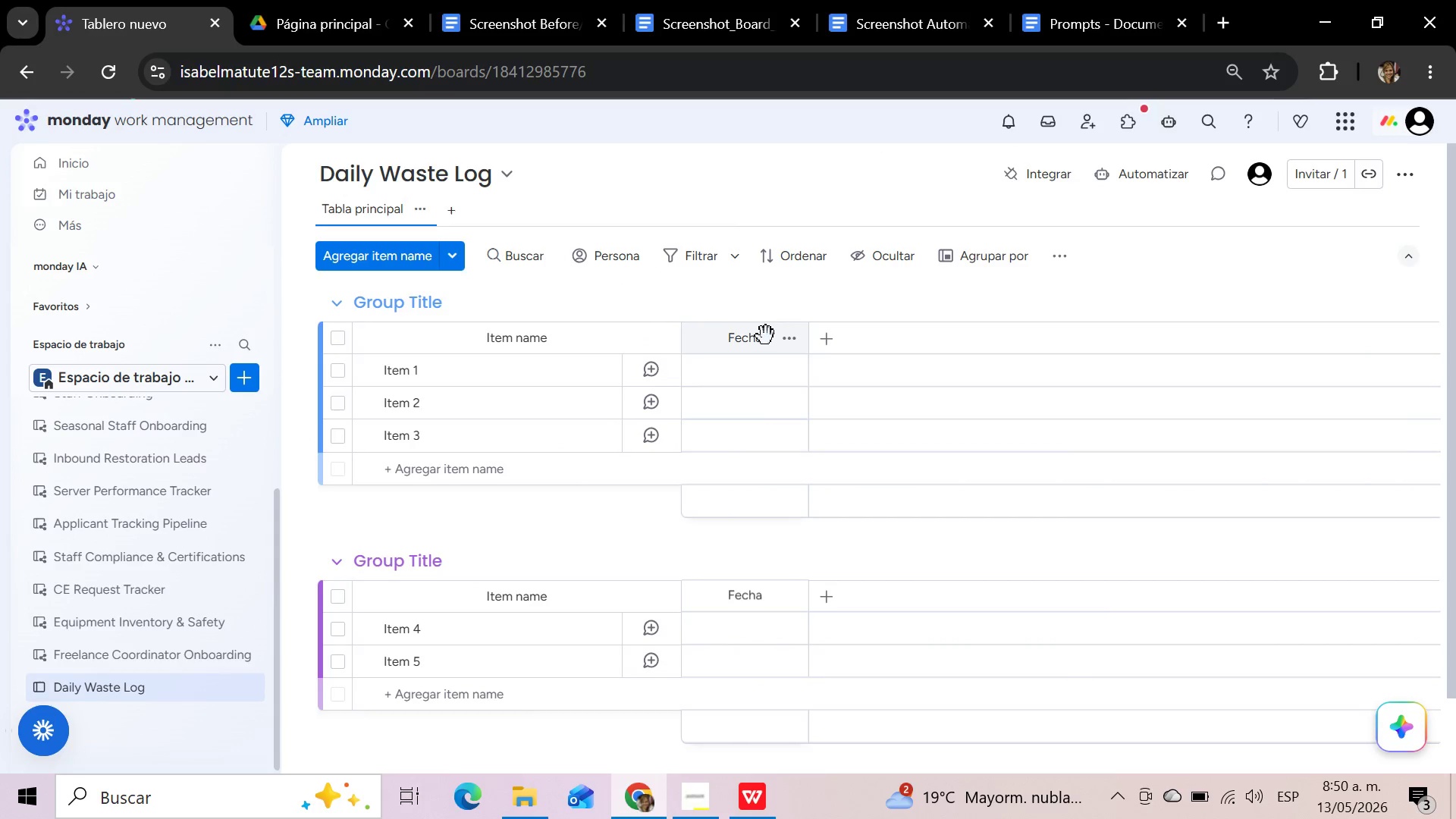 
left_click([761, 336])
 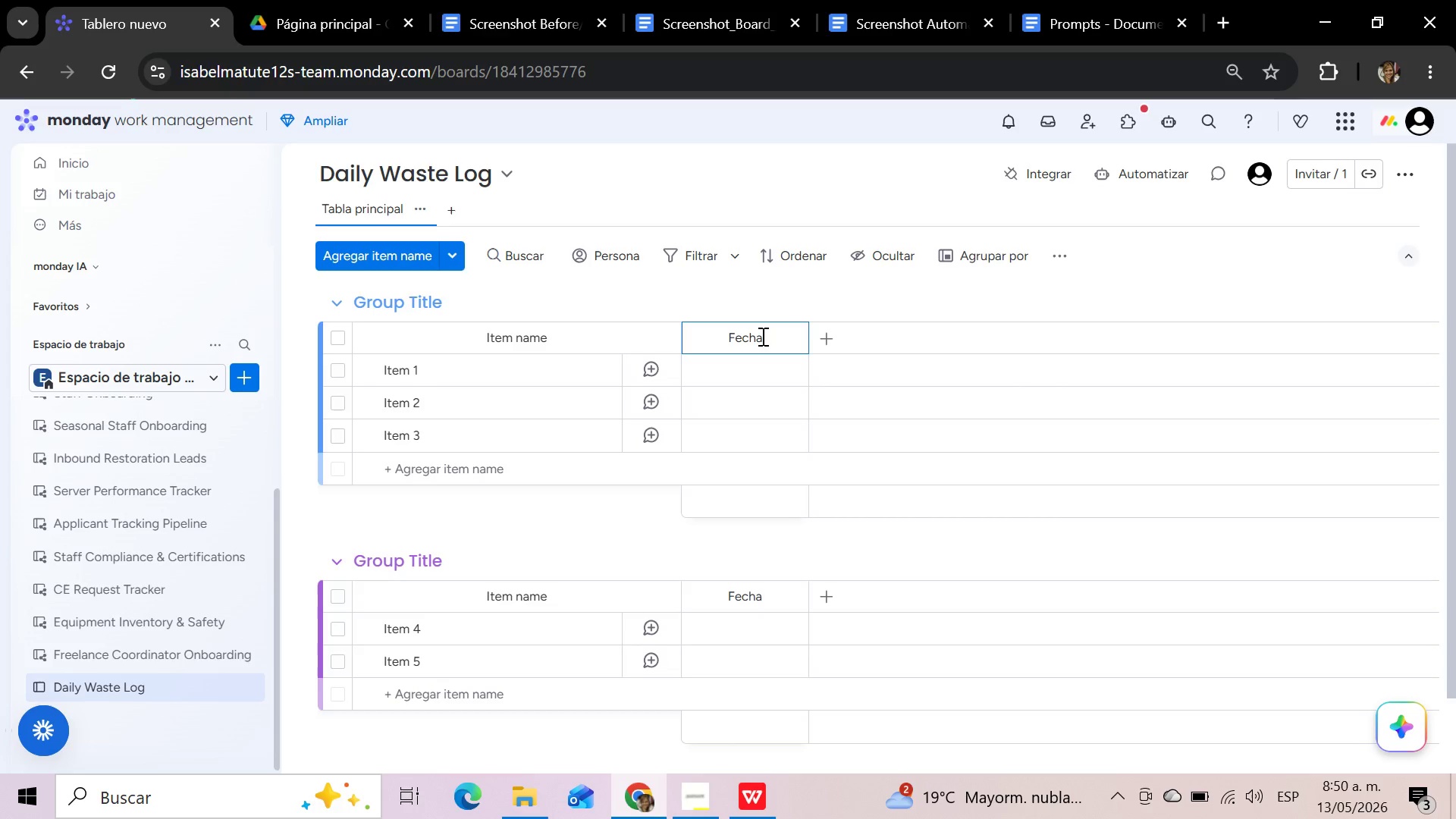 
hold_key(key=Backspace, duration=0.84)
 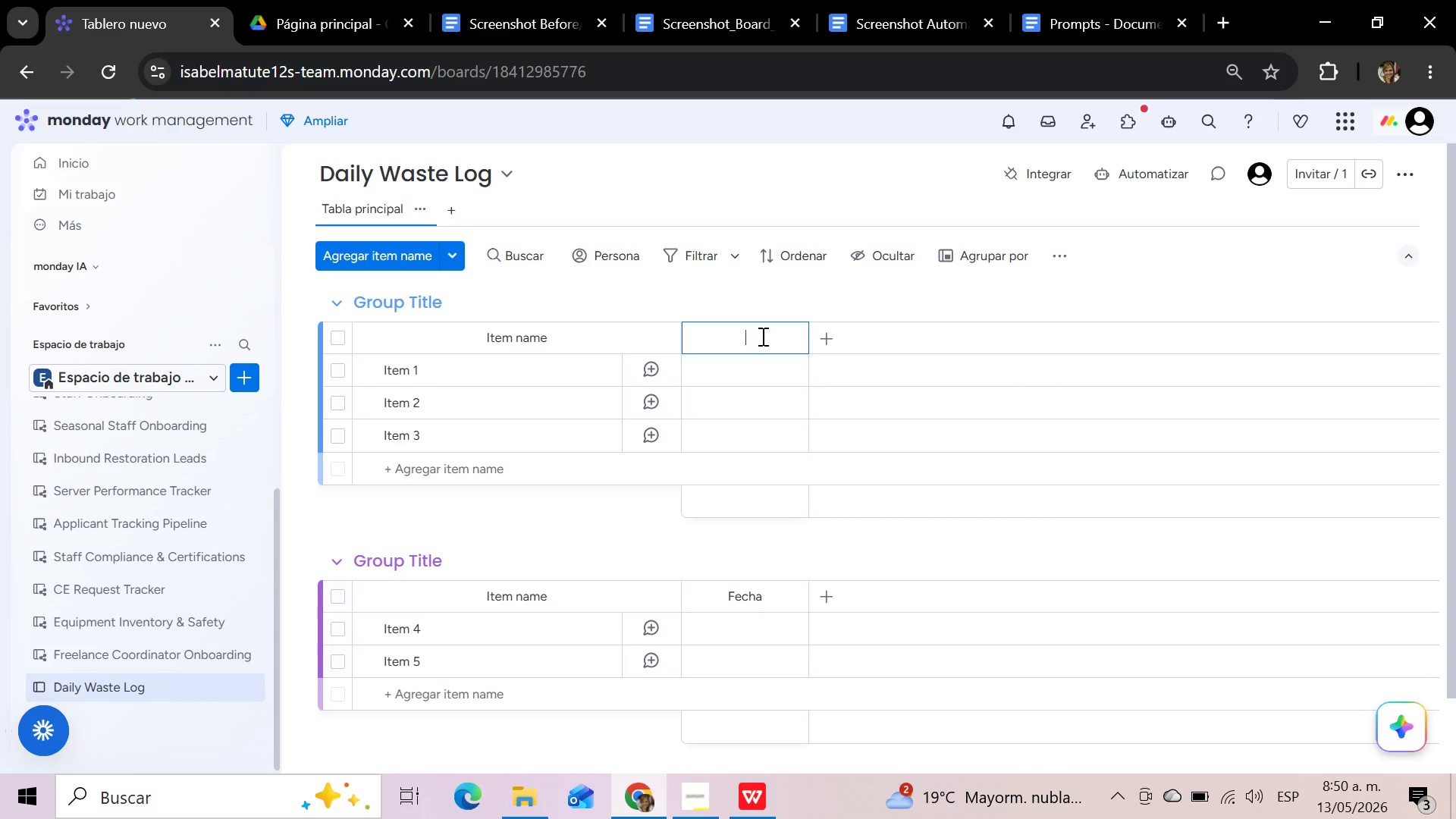 
key(Control+V)
 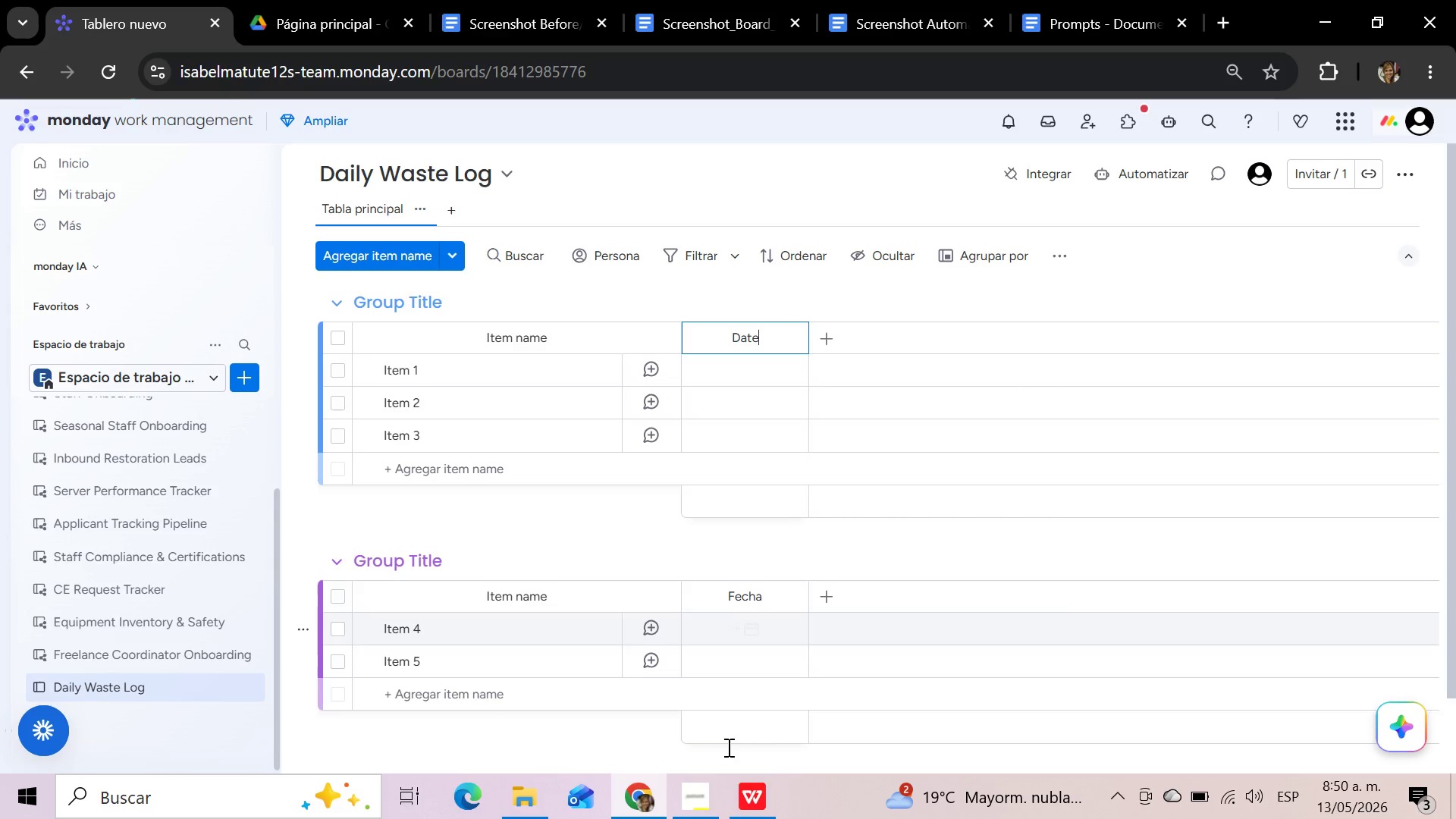 
left_click([751, 809])
 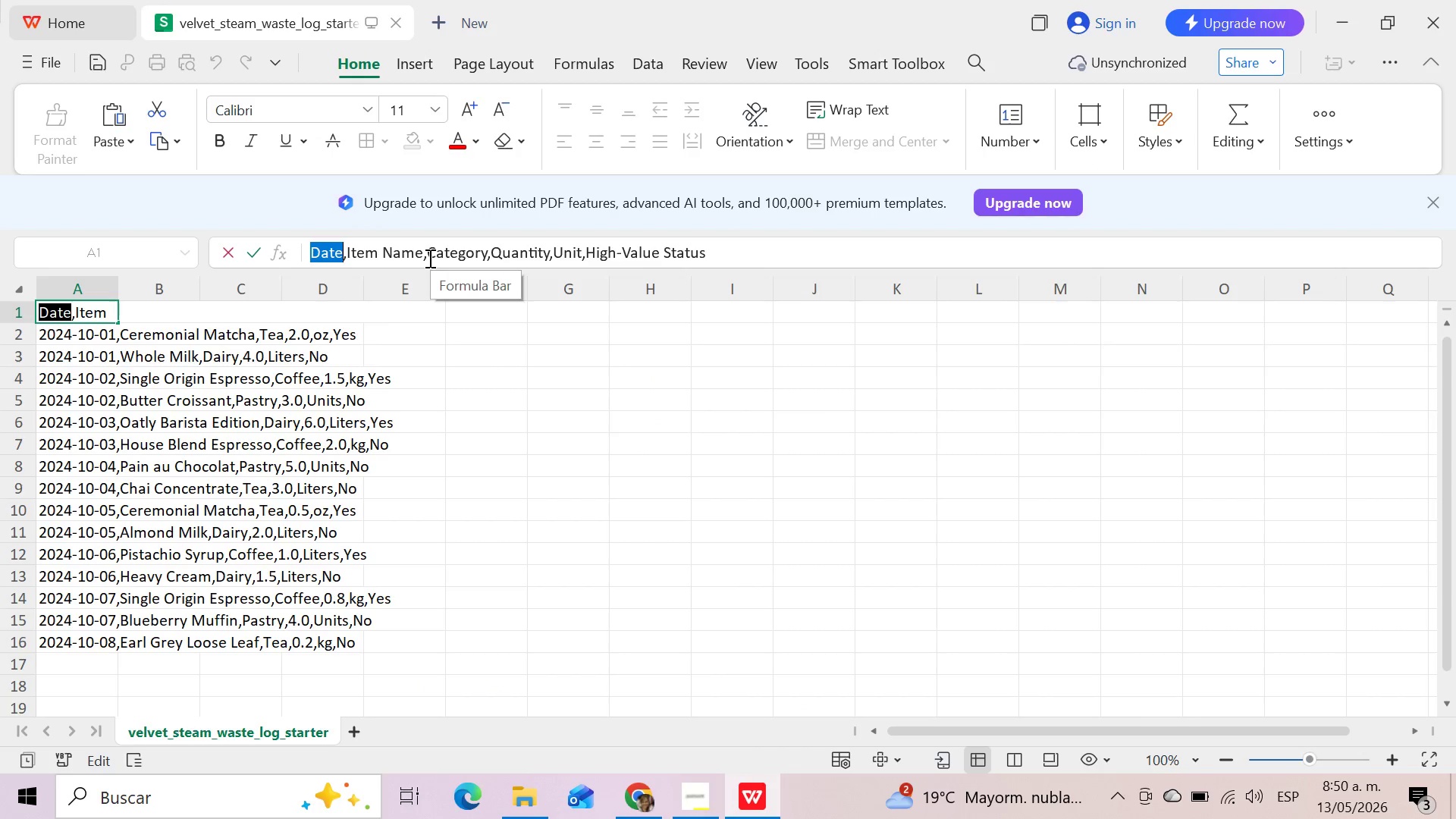 
left_click_drag(start_coordinate=[428, 258], to_coordinate=[486, 259])
 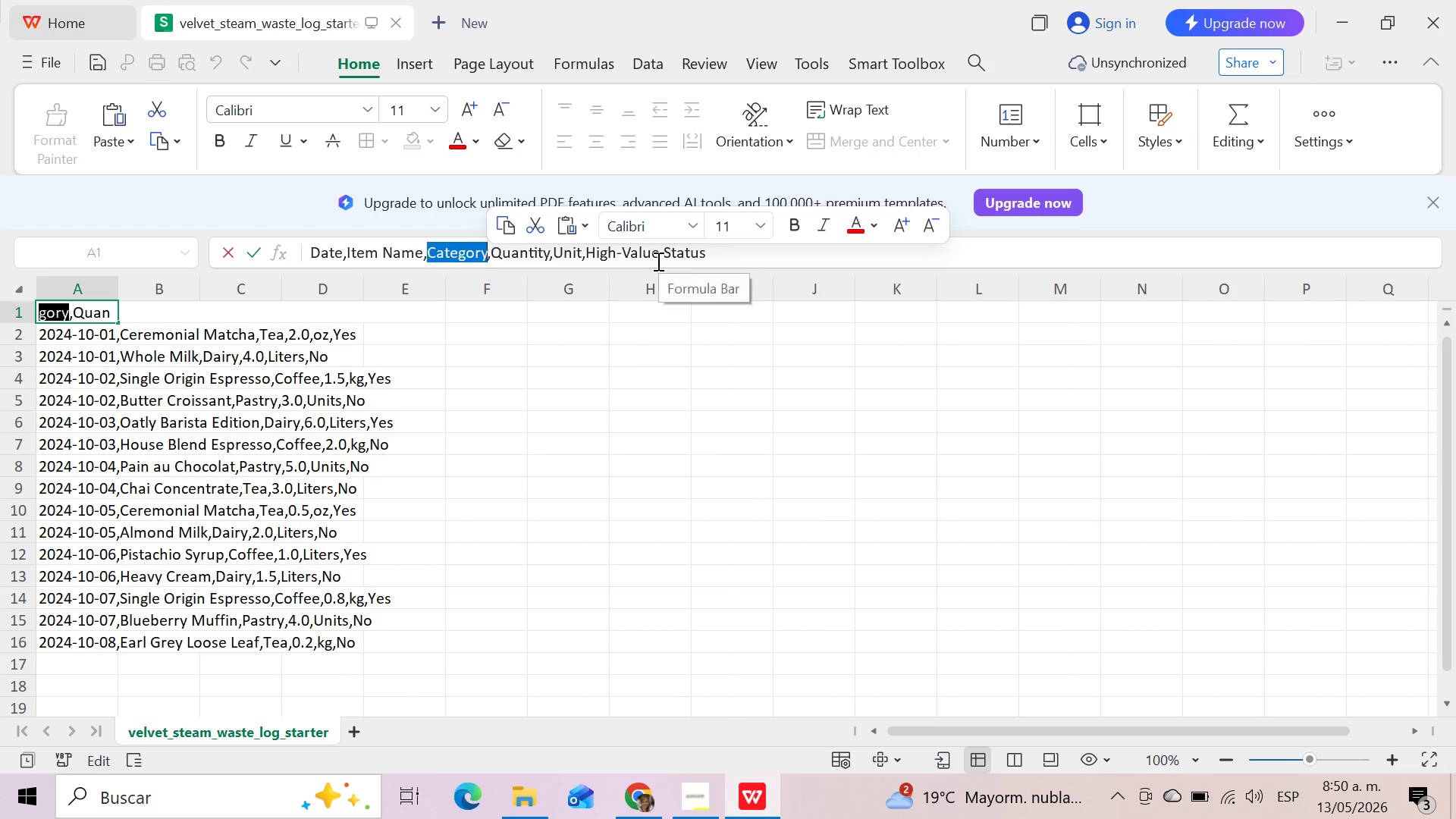 
key(Control+C)